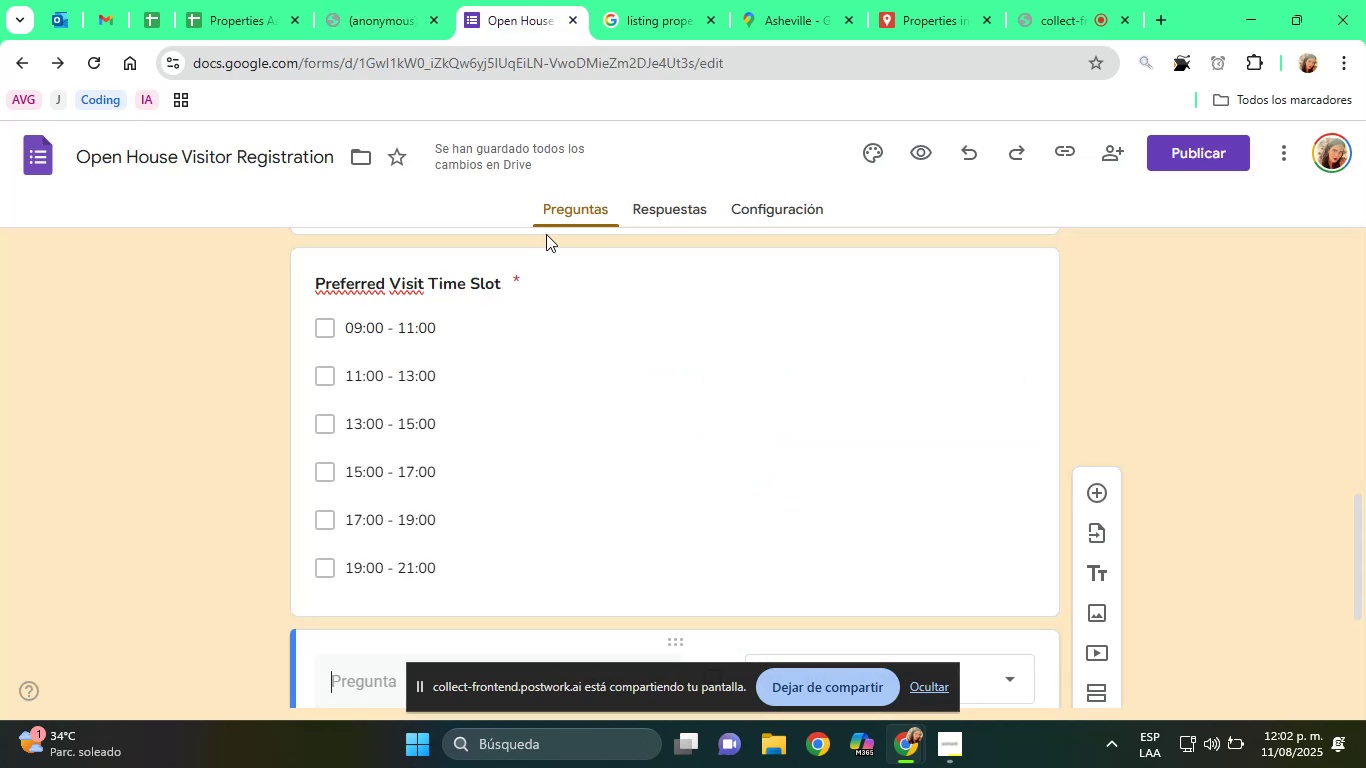 
scroll: coordinate [425, 315], scroll_direction: down, amount: 2.0
 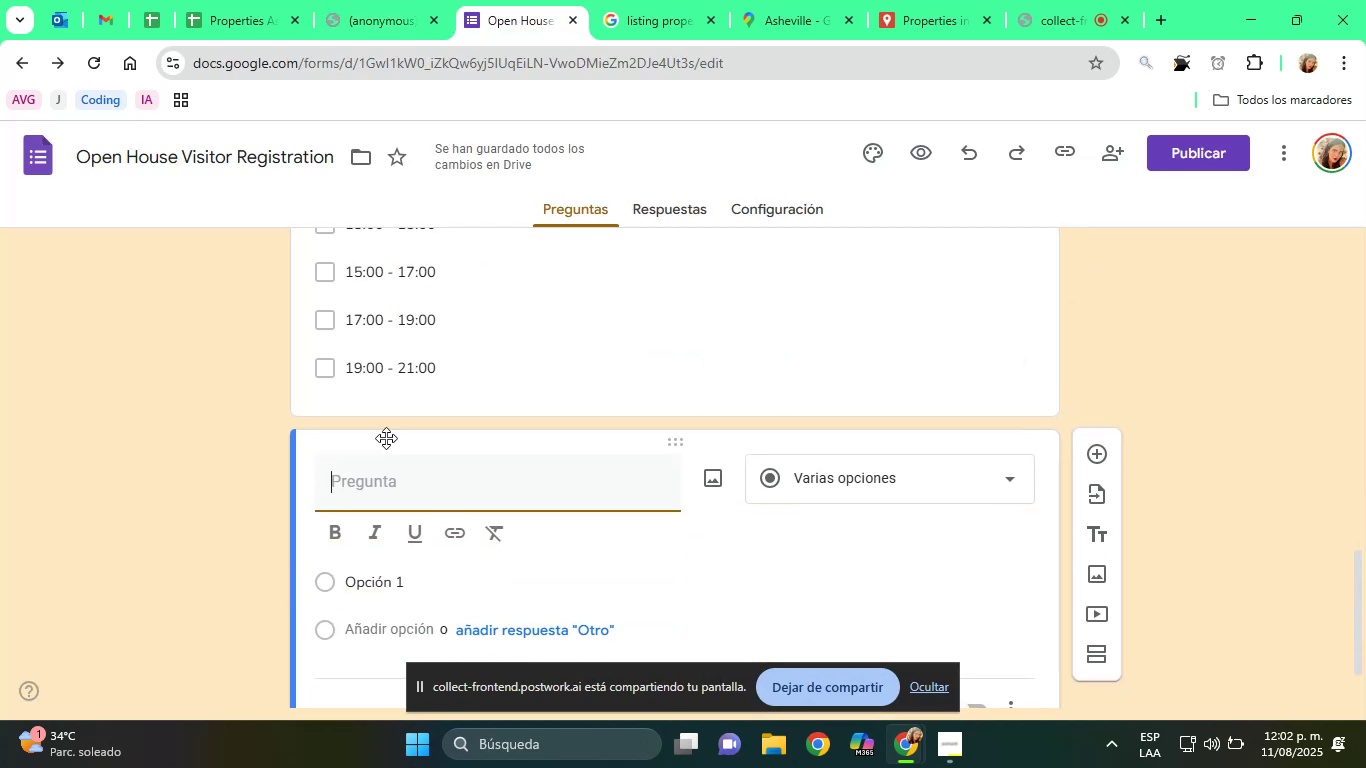 
key(Control+V)
 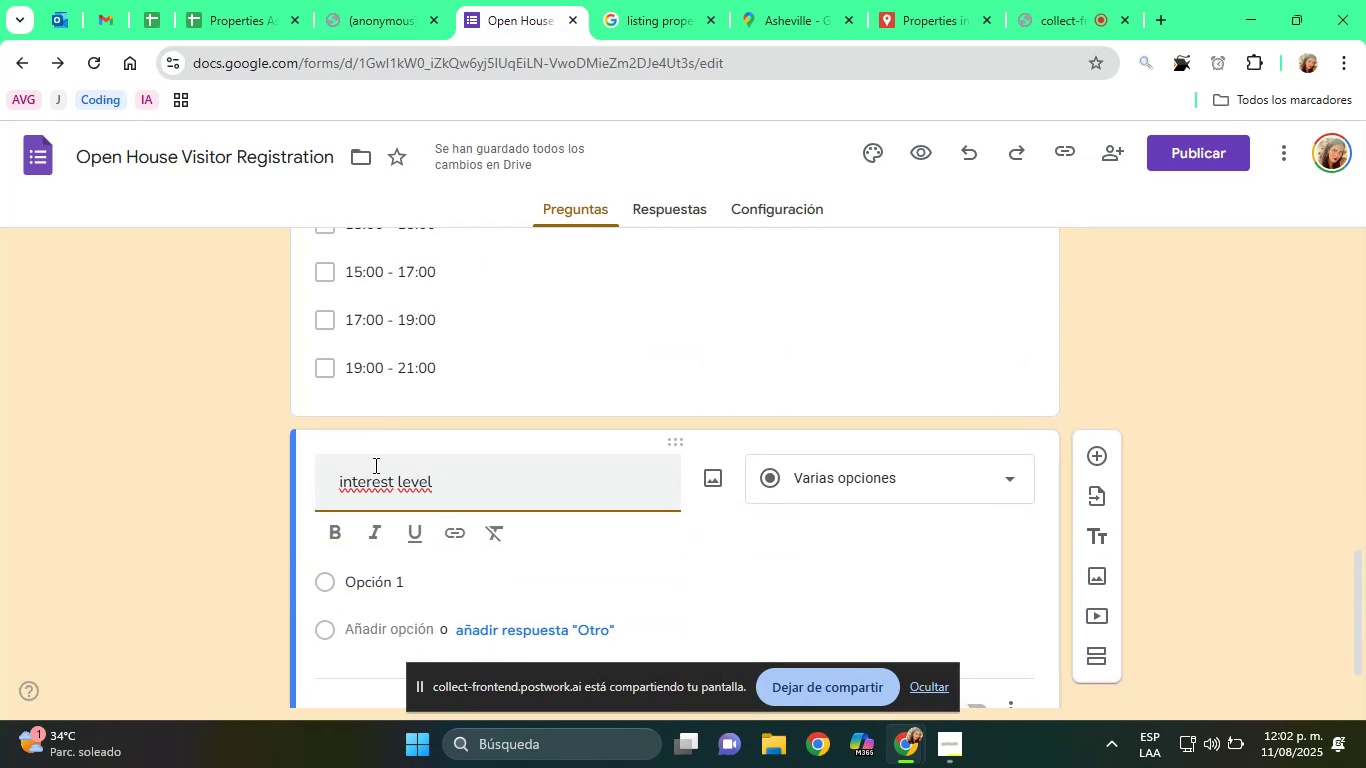 
key(Home)
 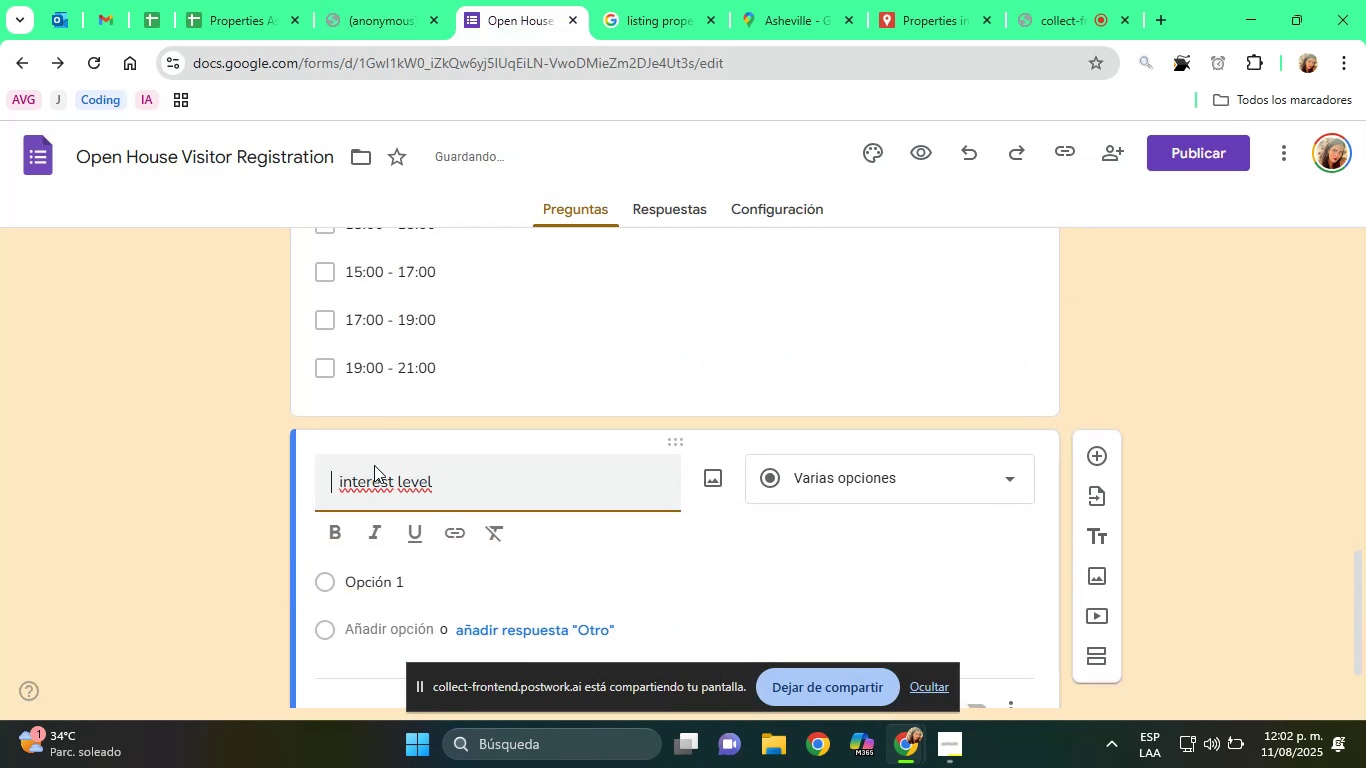 
key(Delete)
 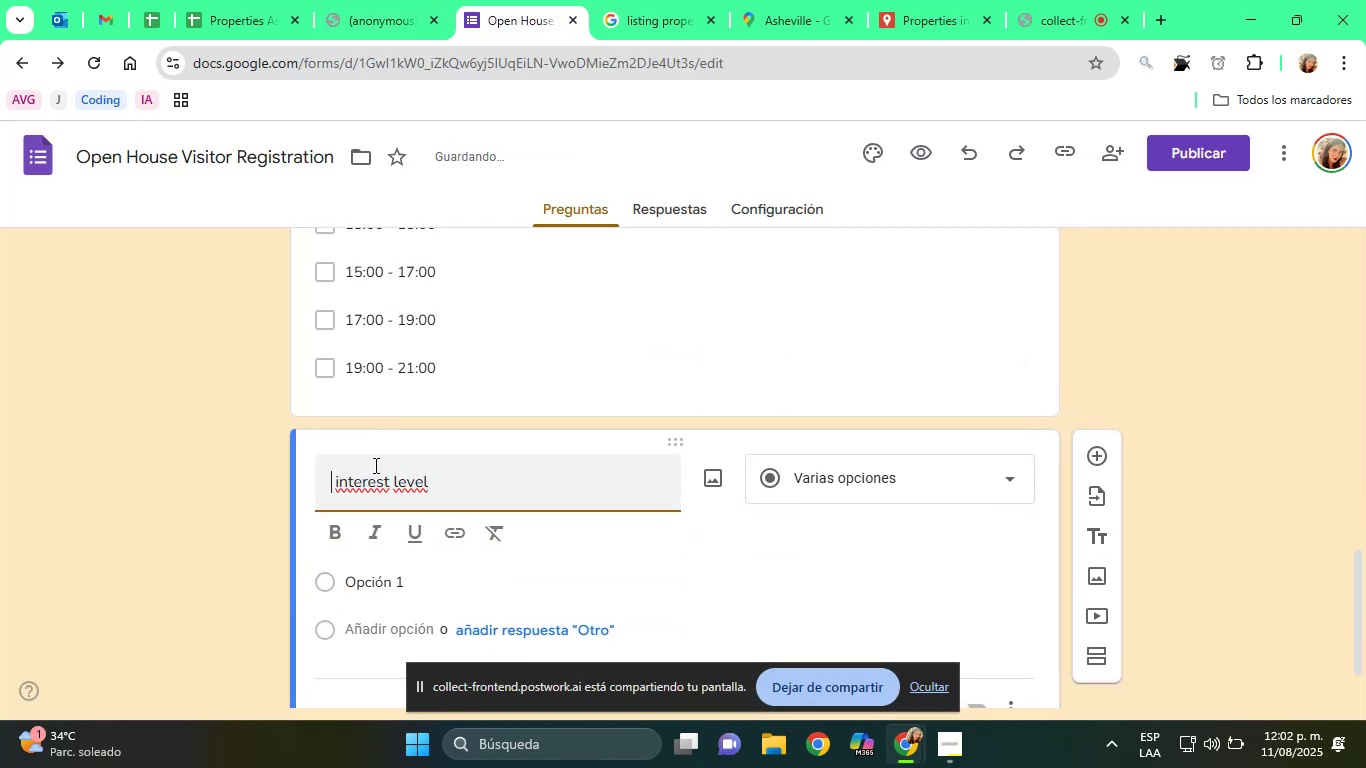 
key(Delete)
 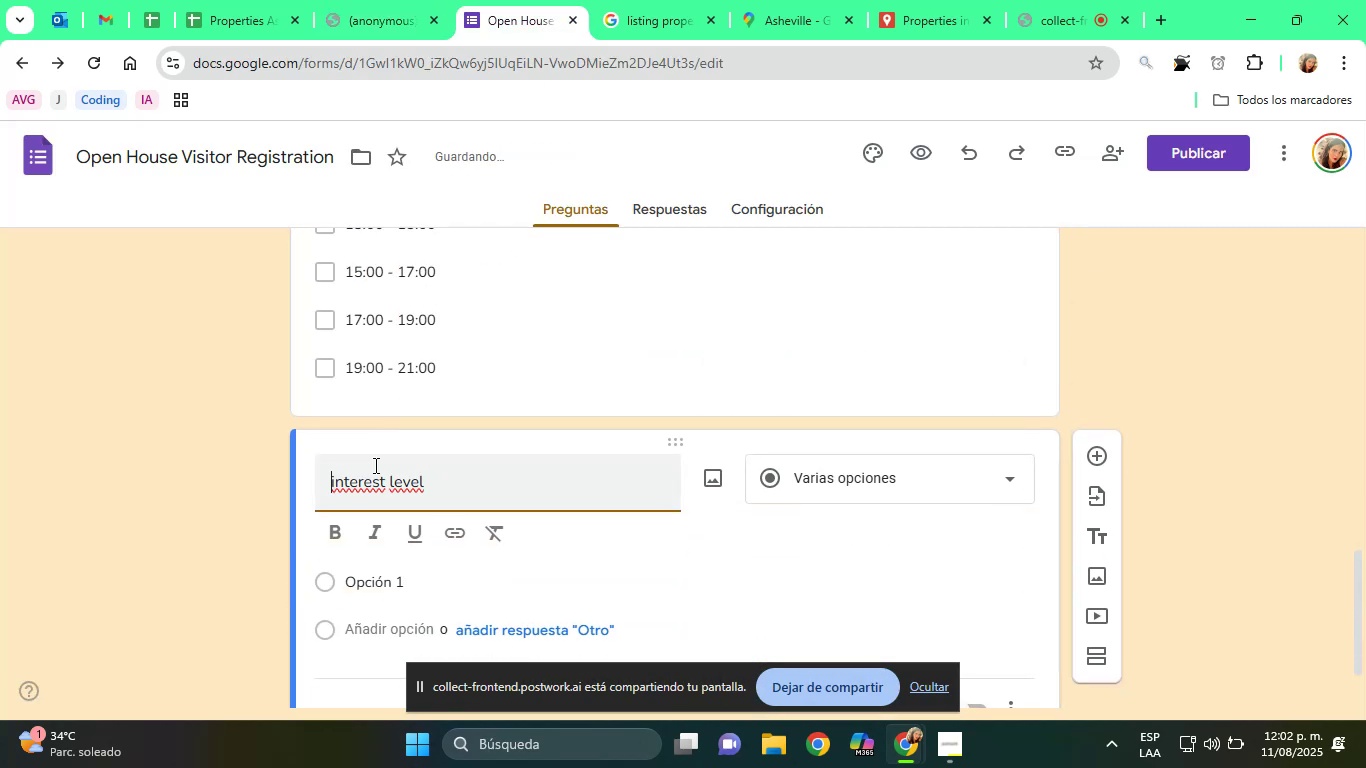 
key(Delete)
 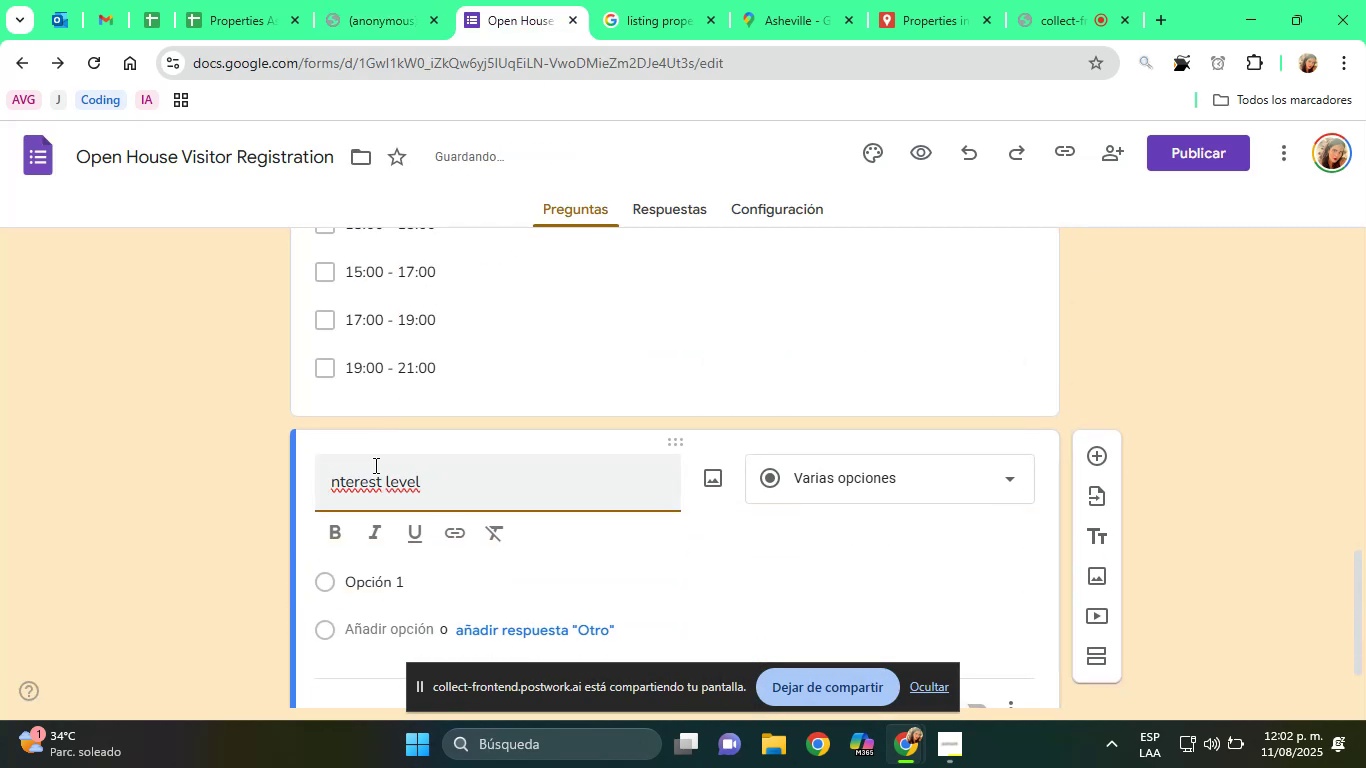 
key(Shift+ShiftRight)
 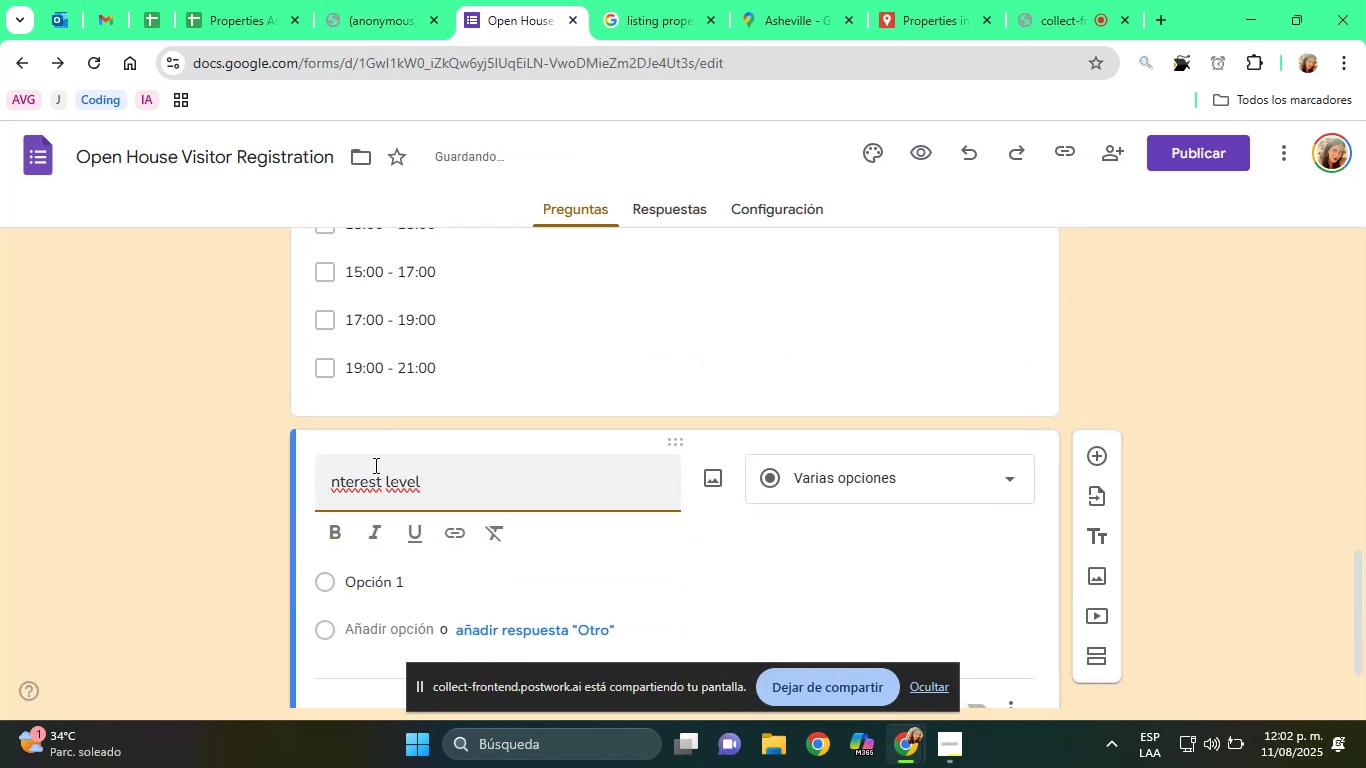 
key(Shift+I)
 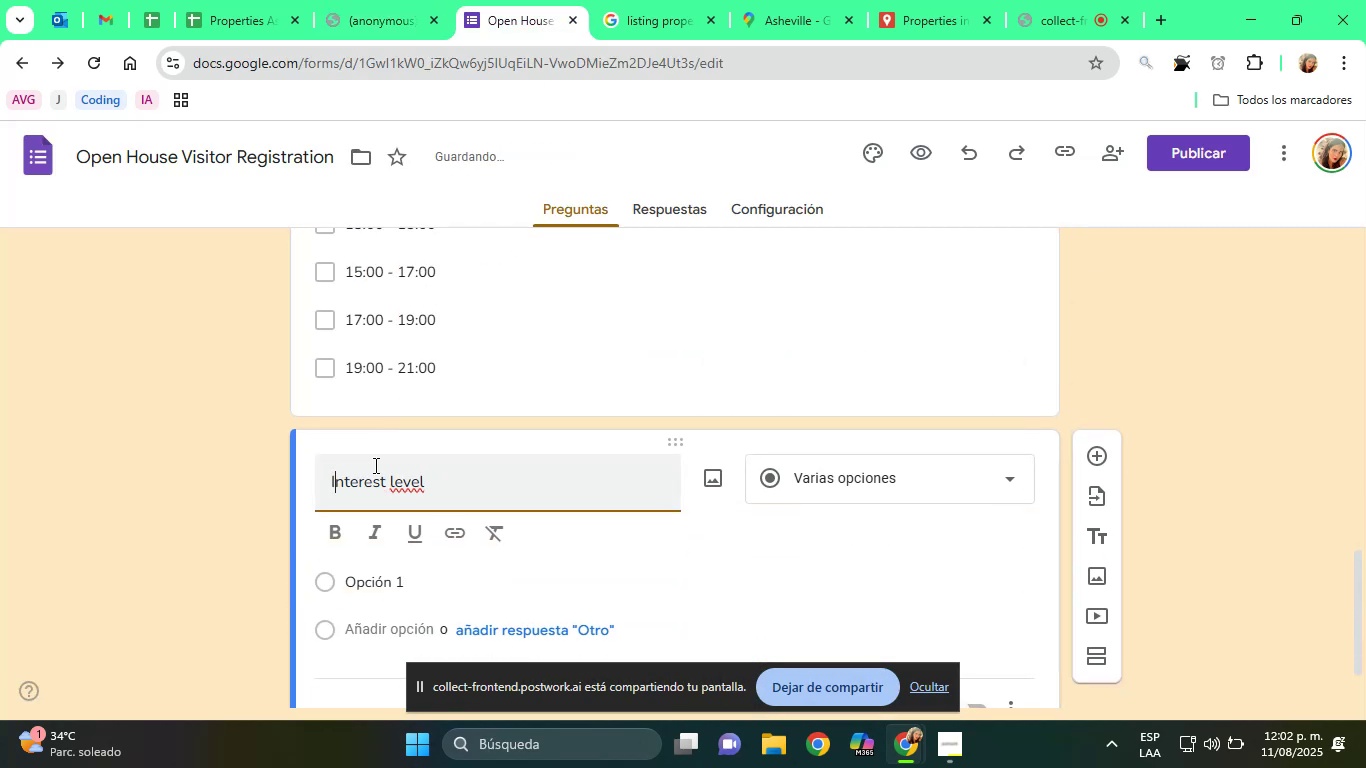 
key(ArrowRight)
 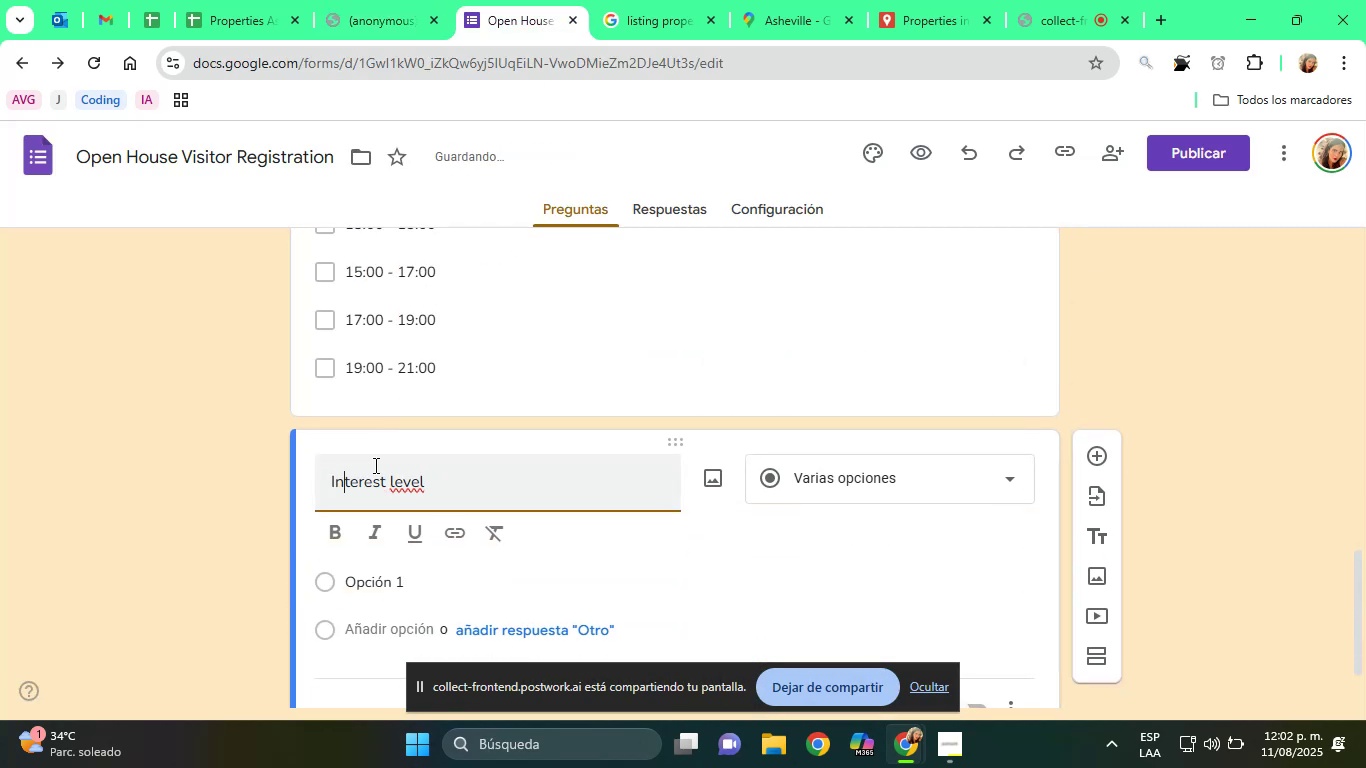 
key(ArrowRight)
 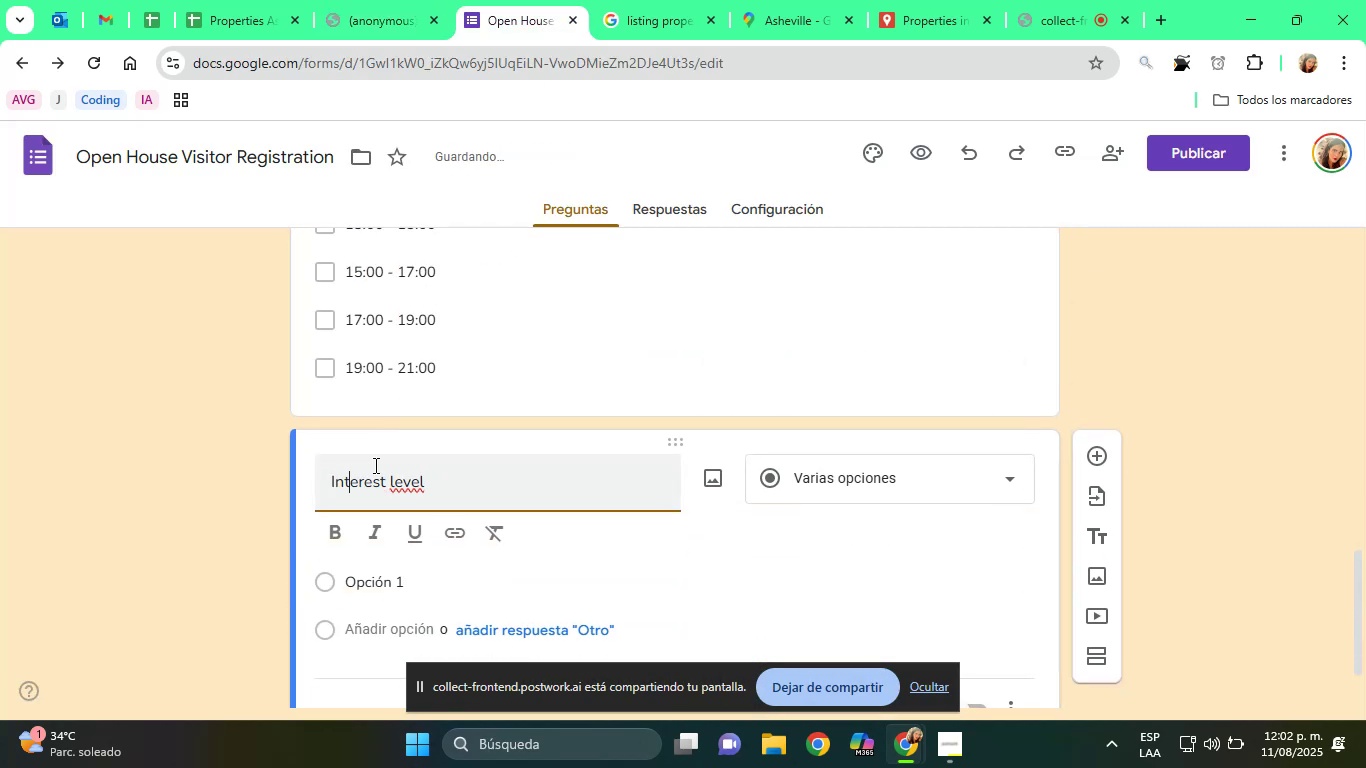 
key(ArrowRight)
 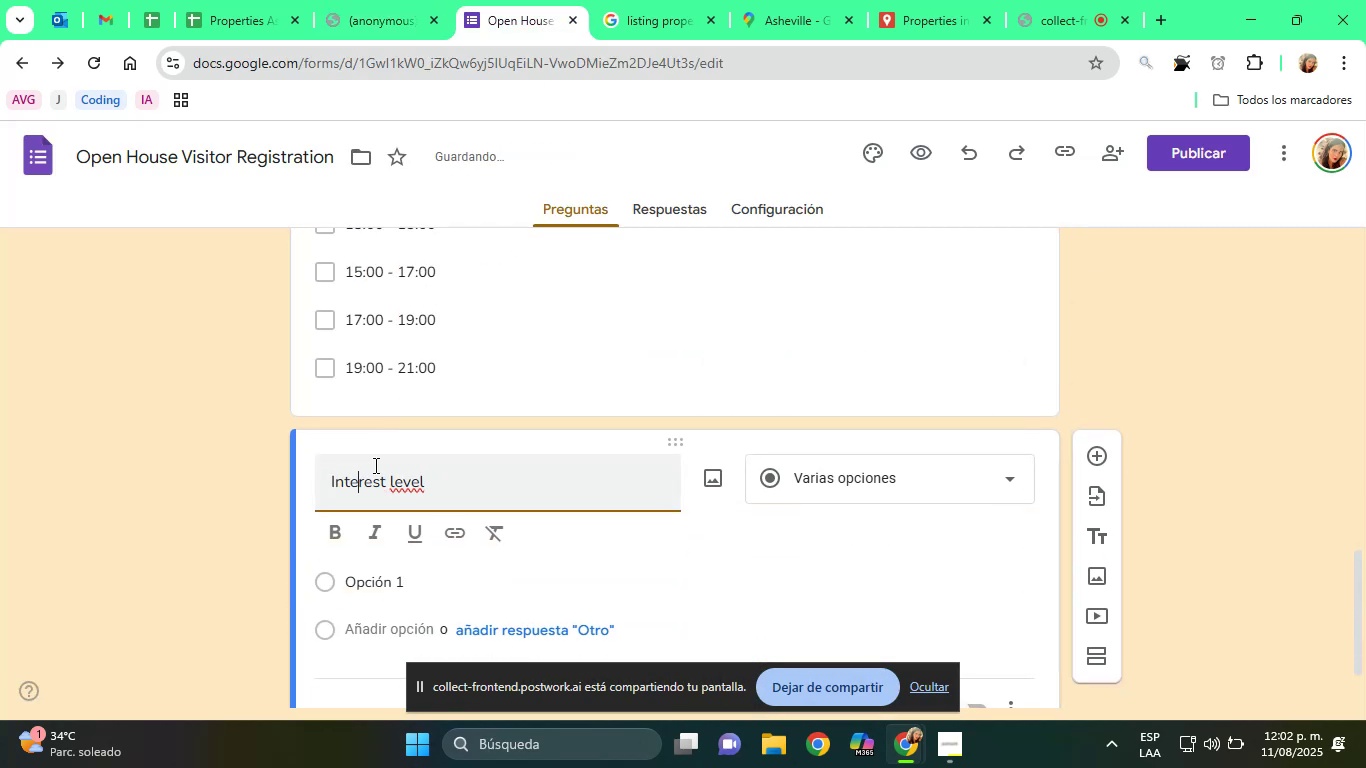 
key(ArrowRight)
 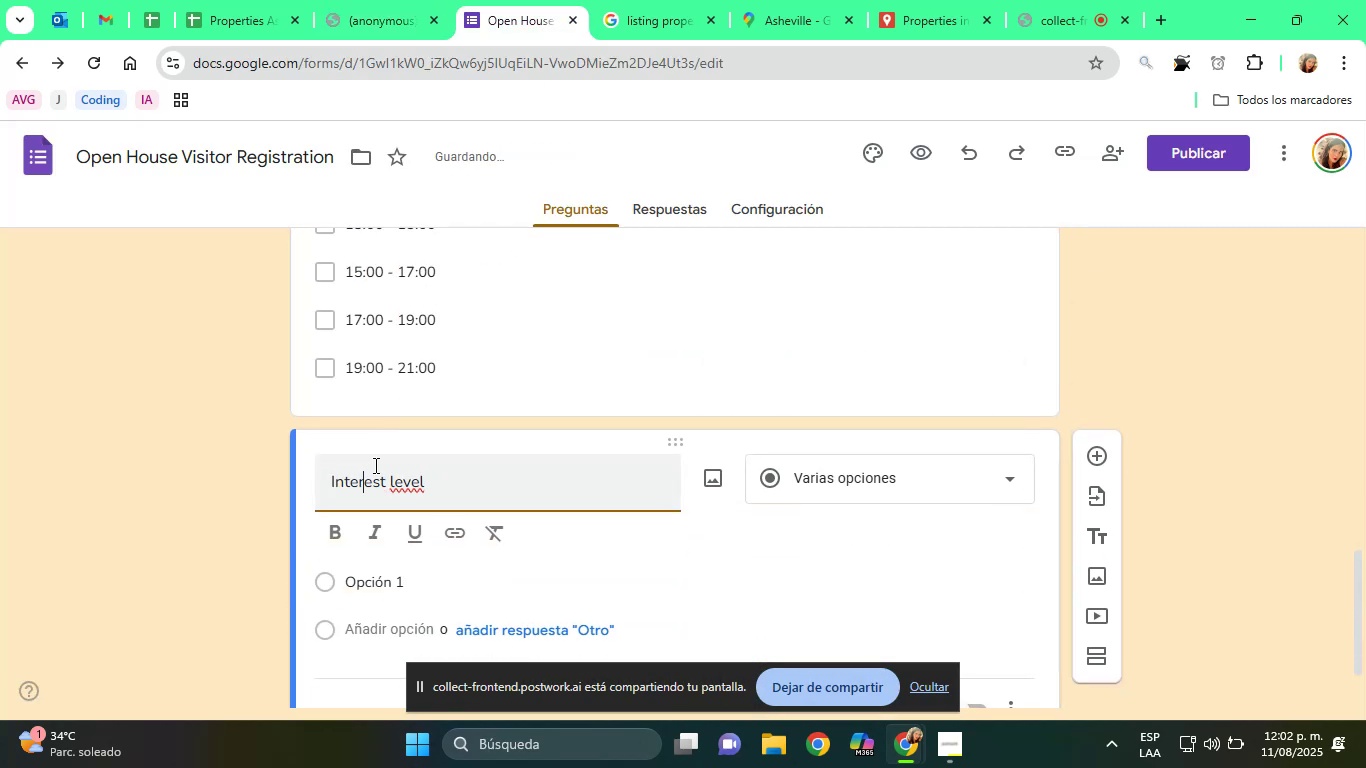 
key(ArrowRight)
 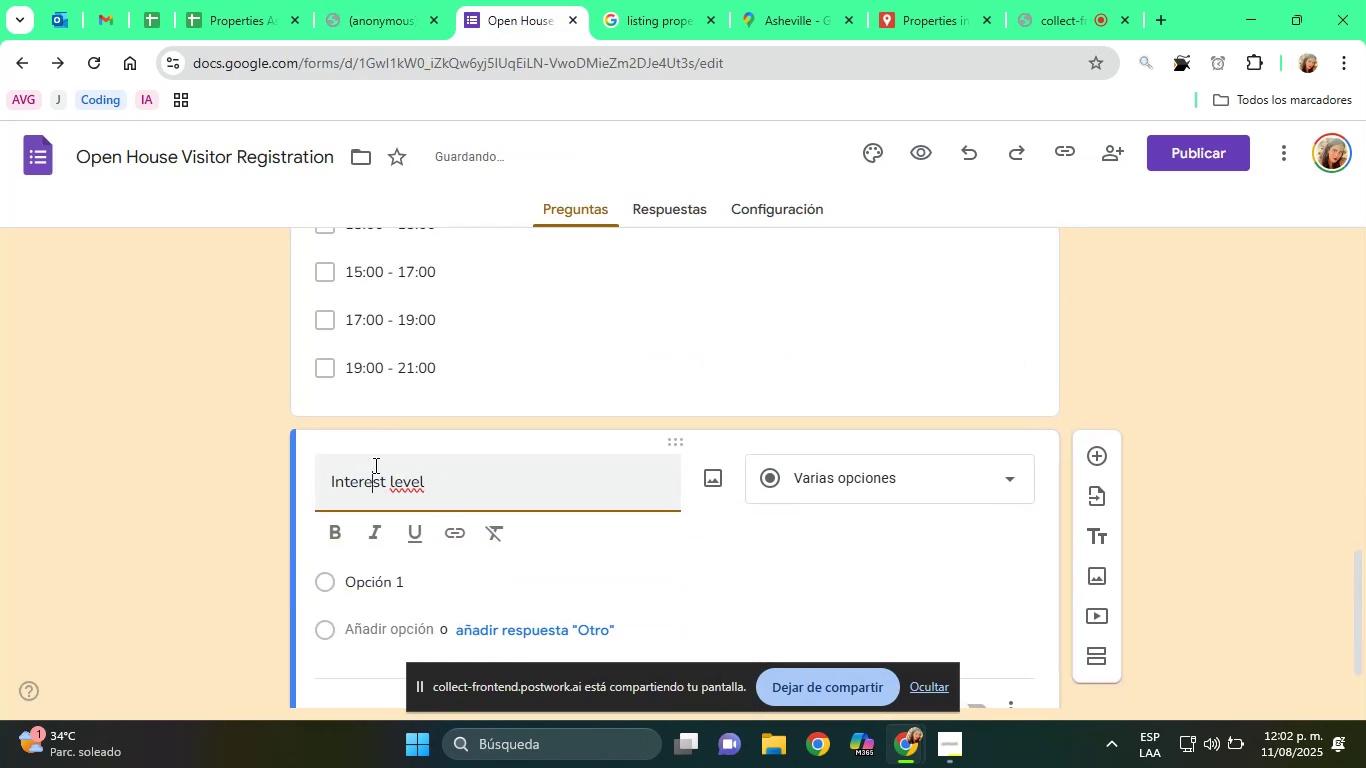 
key(ArrowRight)
 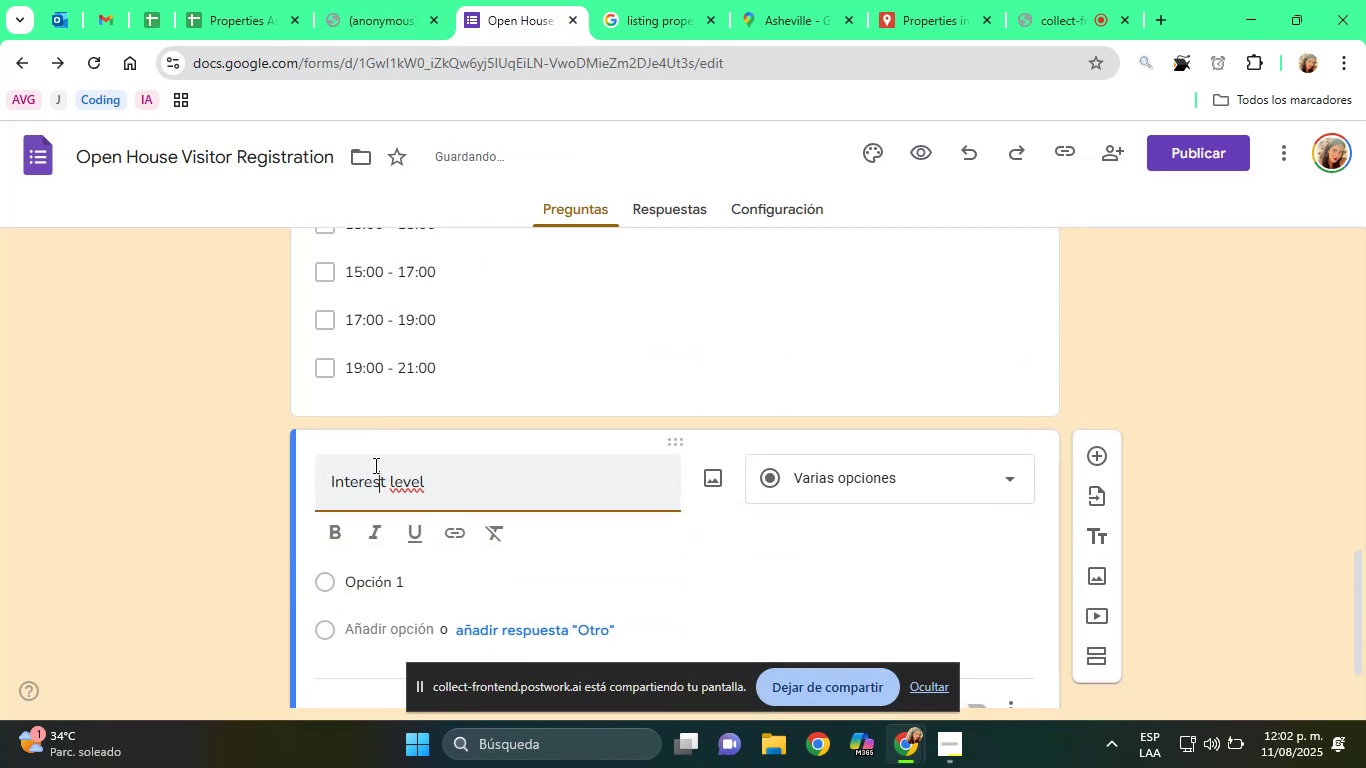 
key(ArrowRight)
 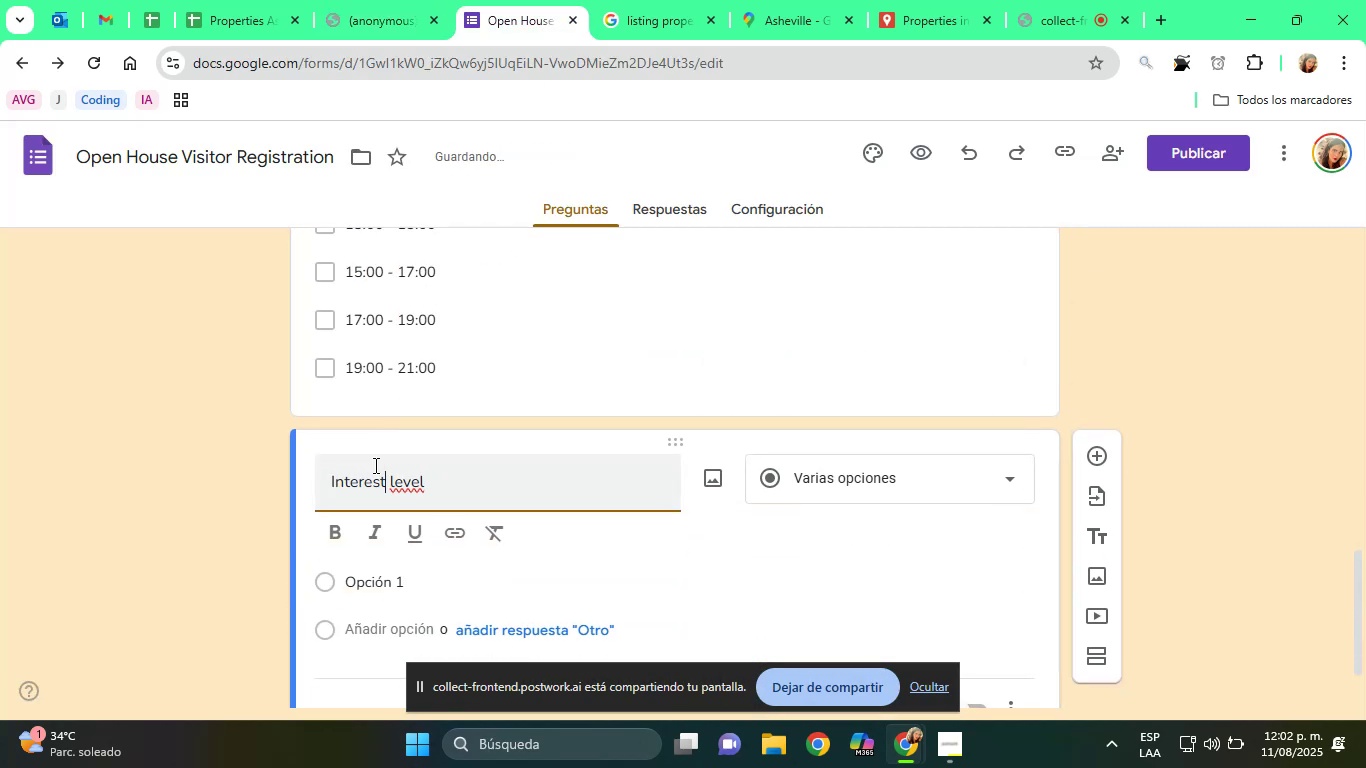 
key(ArrowRight)
 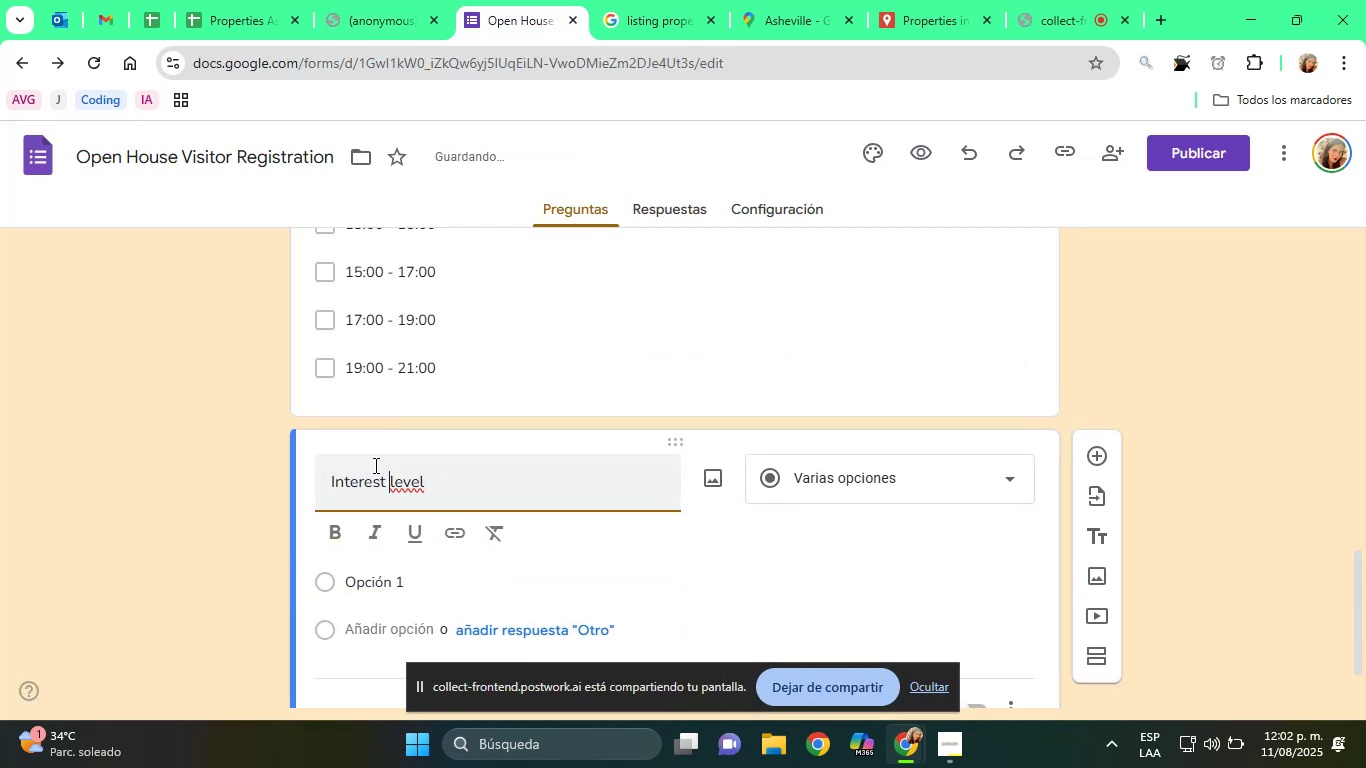 
key(ArrowRight)
 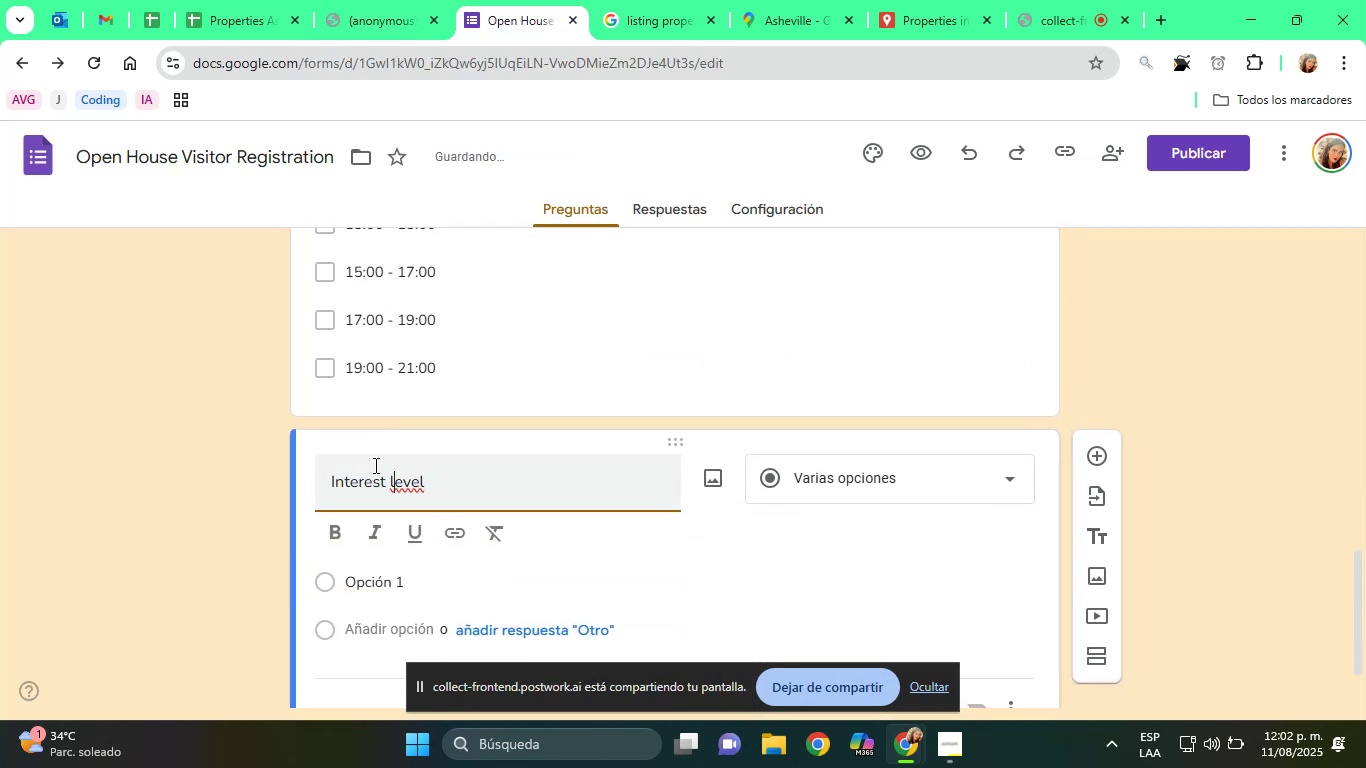 
key(Backspace)
 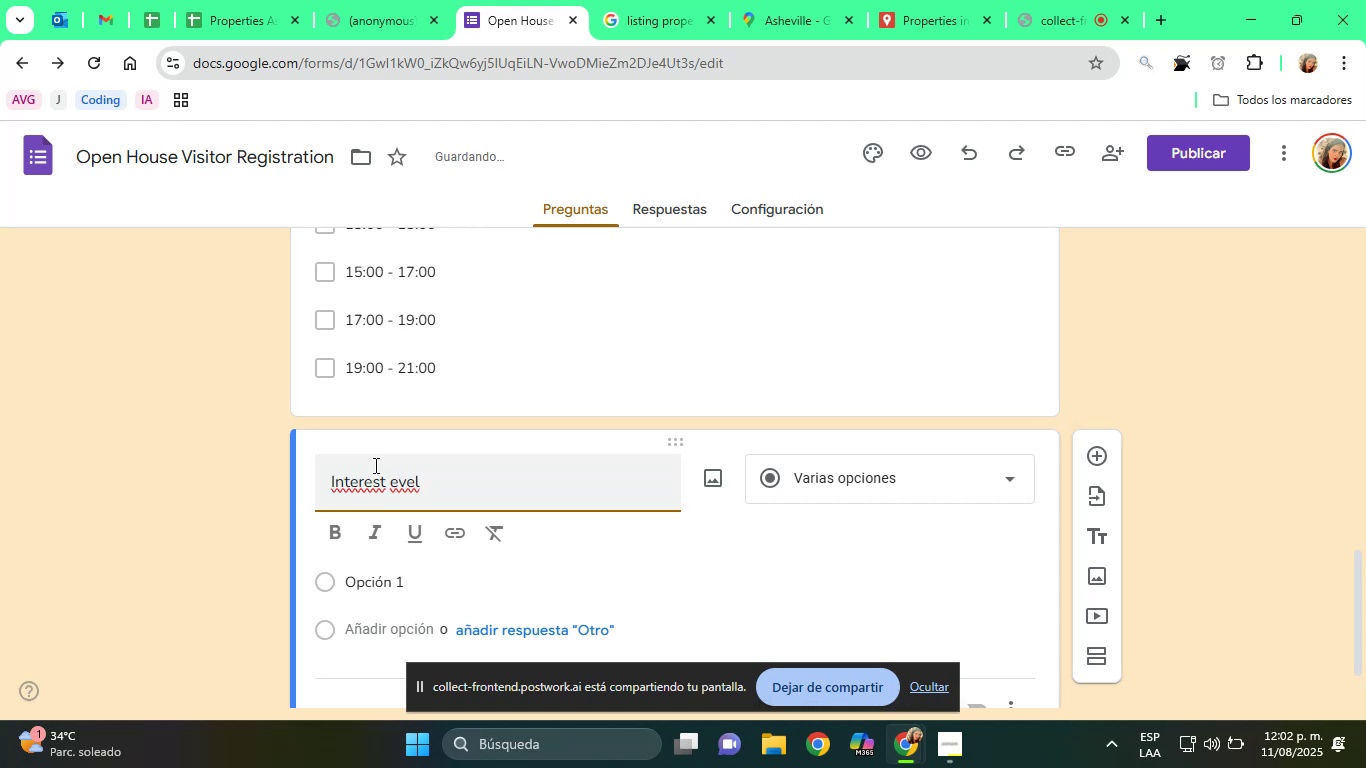 
key(Shift+ShiftRight)
 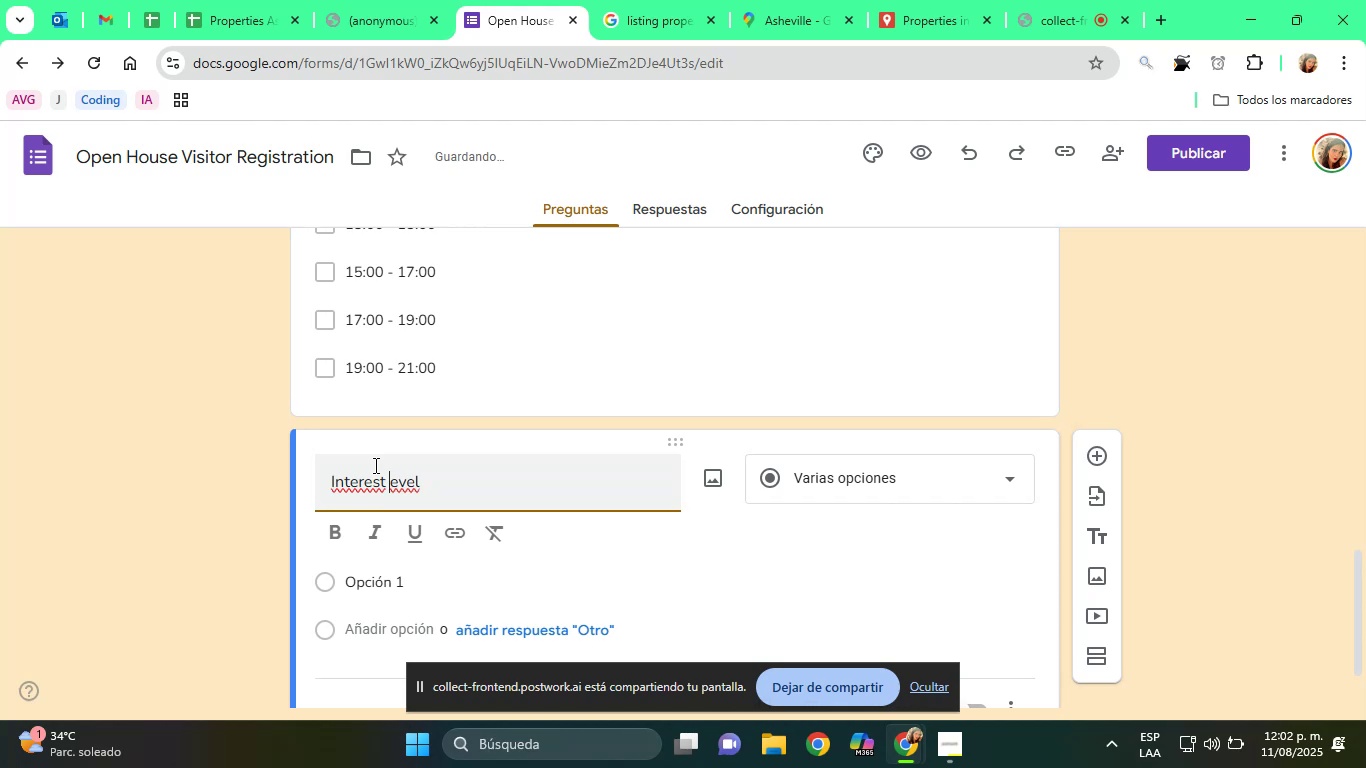 
key(Shift+L)
 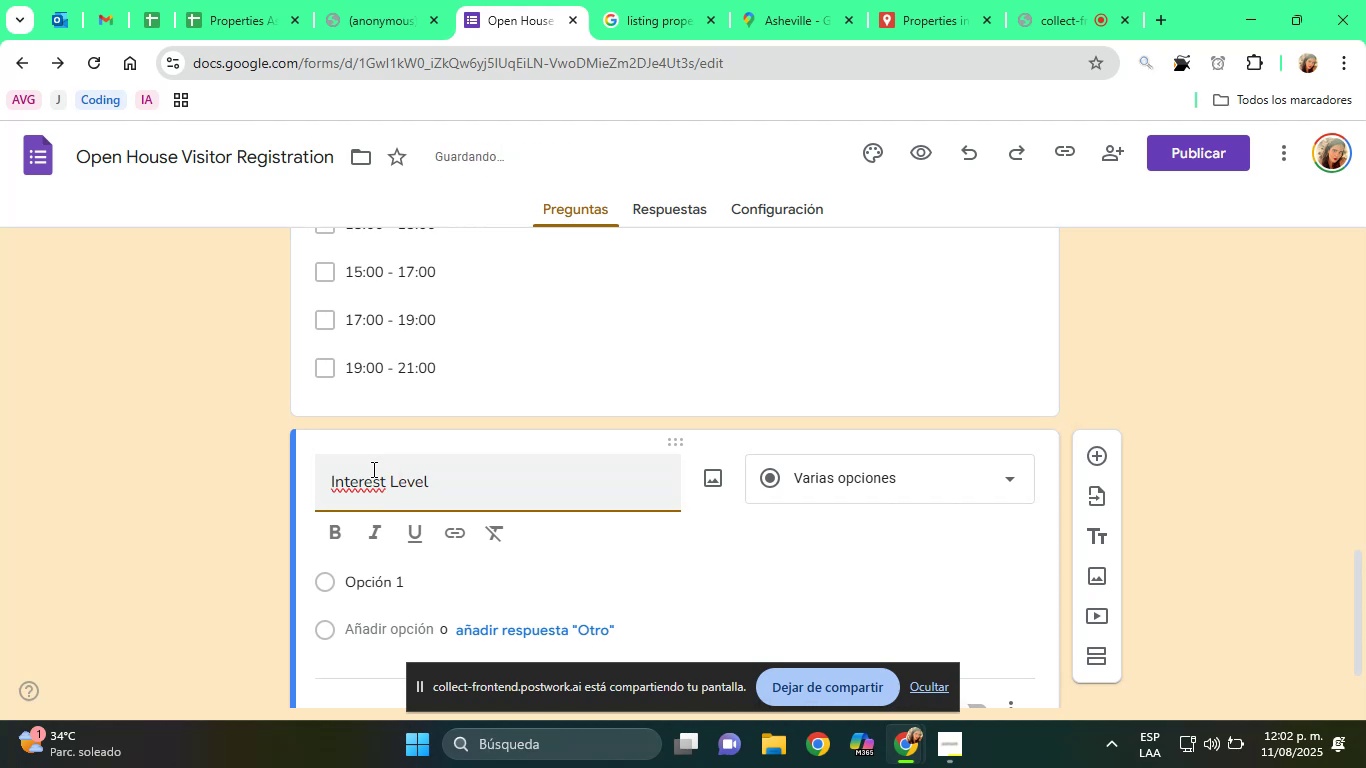 
double_click([372, 468])
 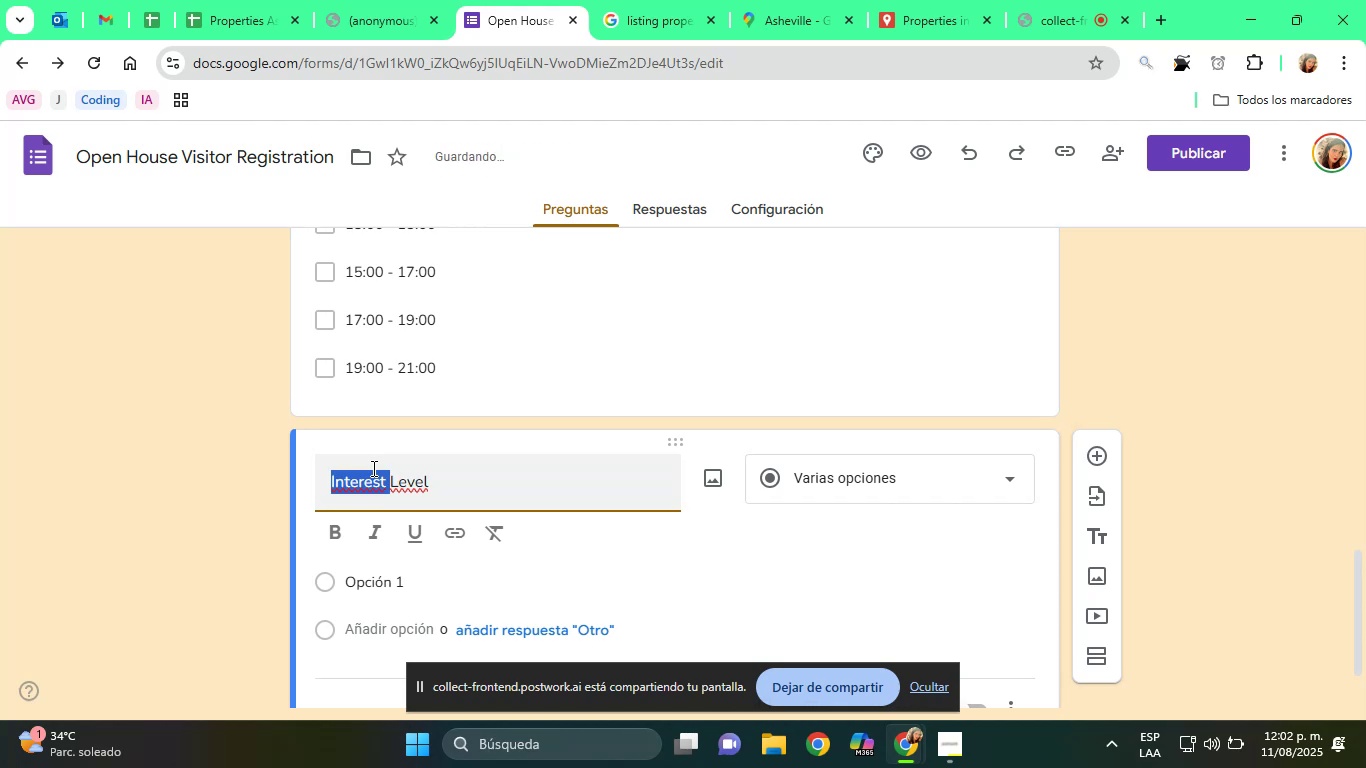 
triple_click([372, 468])
 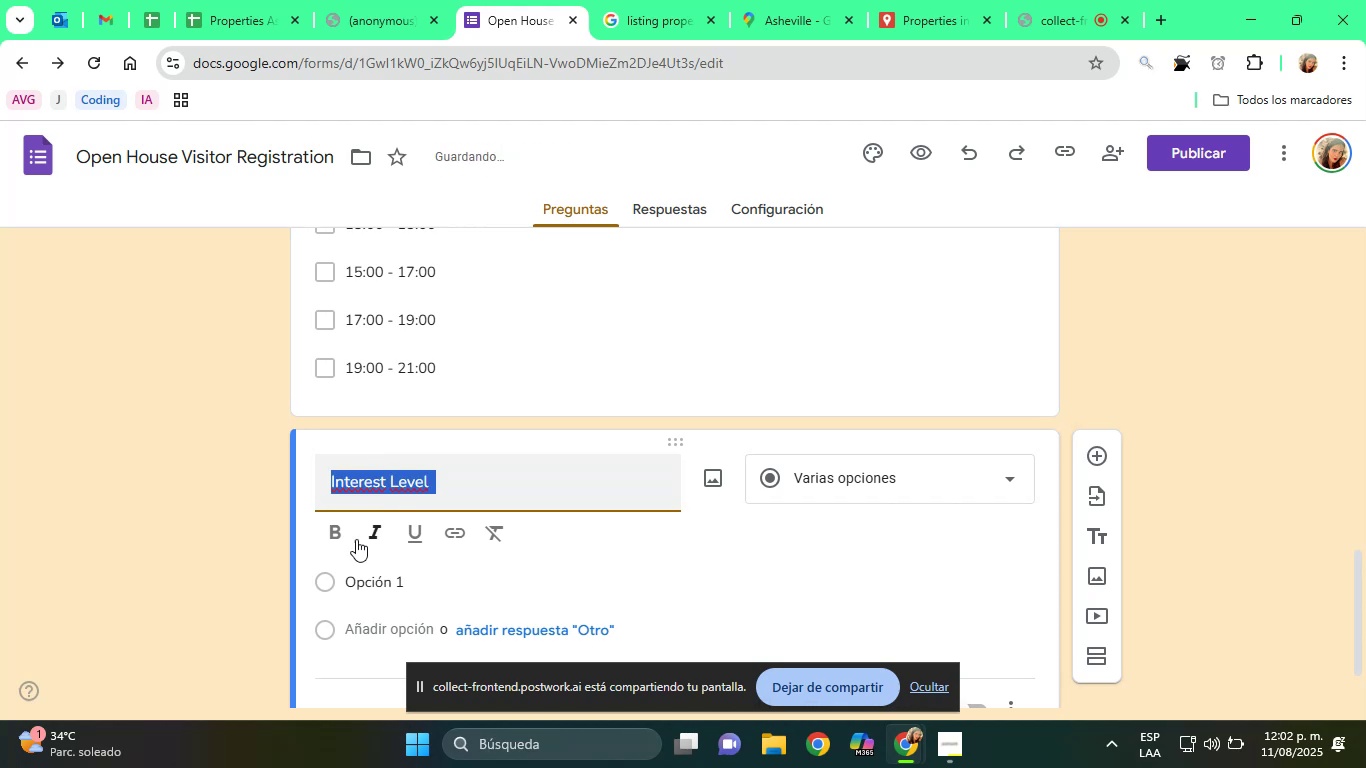 
left_click([341, 541])
 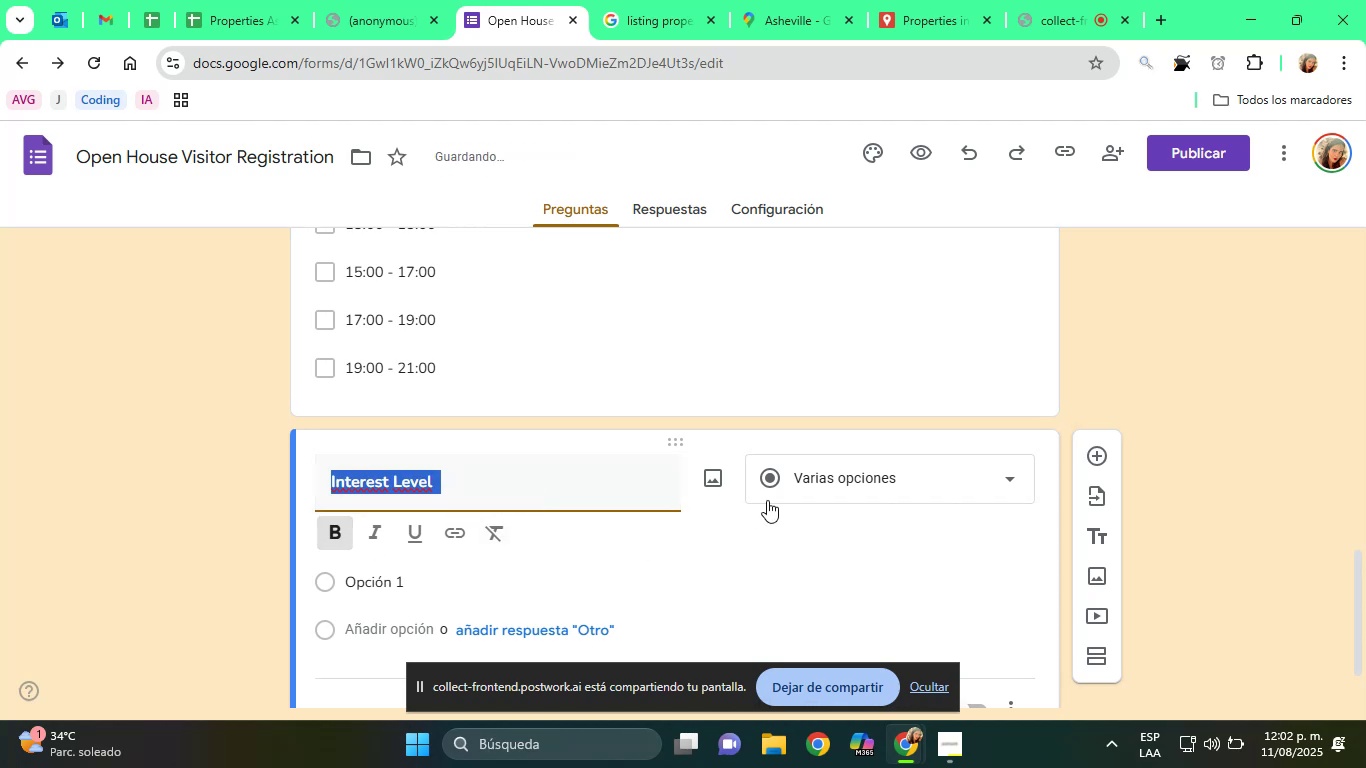 
scroll: coordinate [767, 499], scroll_direction: up, amount: 1.0
 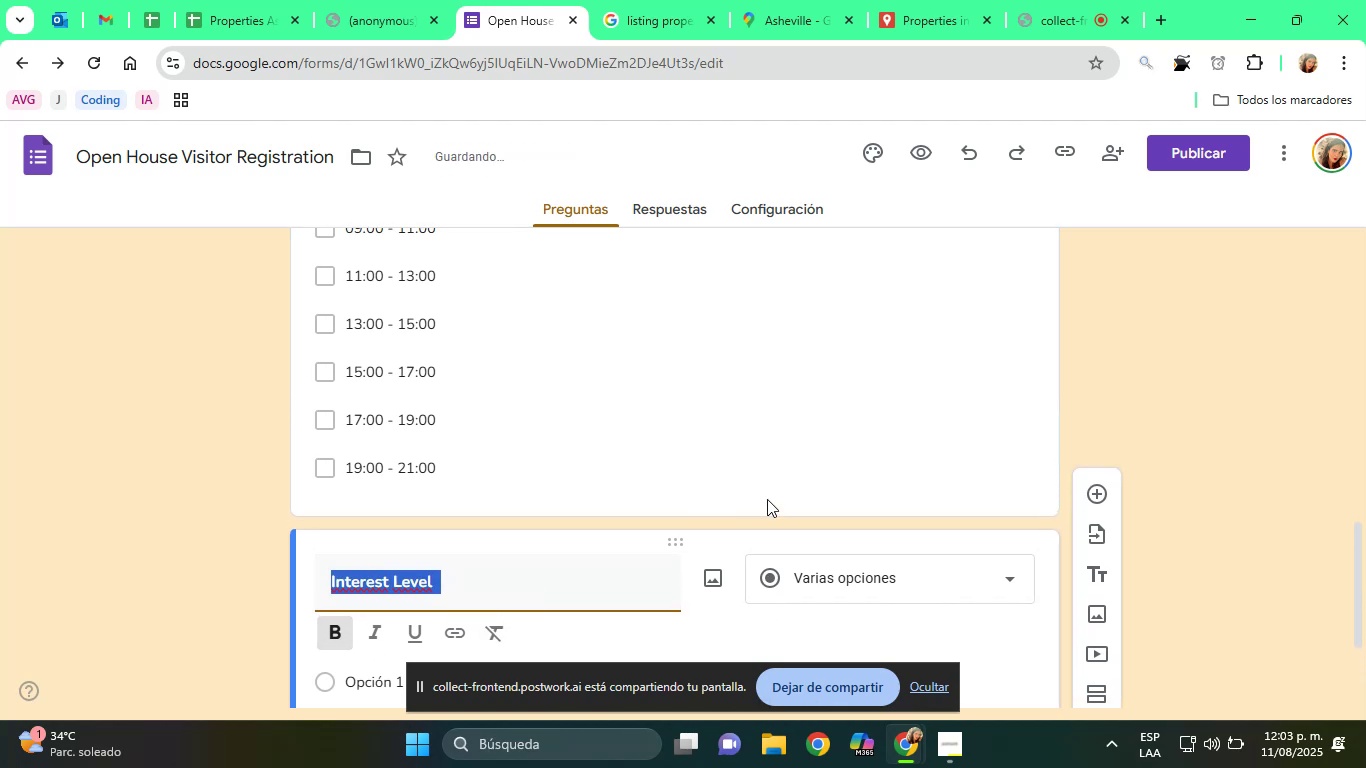 
scroll: coordinate [781, 500], scroll_direction: down, amount: 1.0
 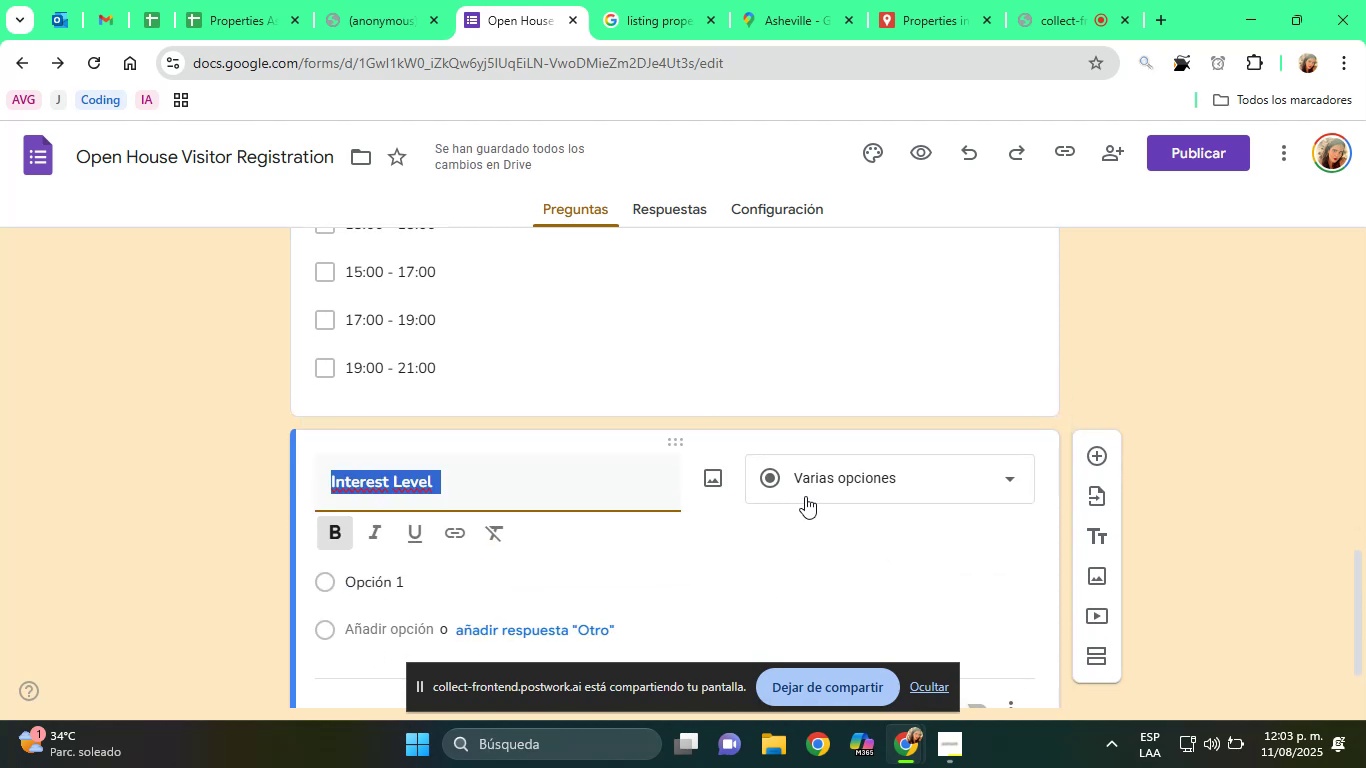 
left_click([805, 496])
 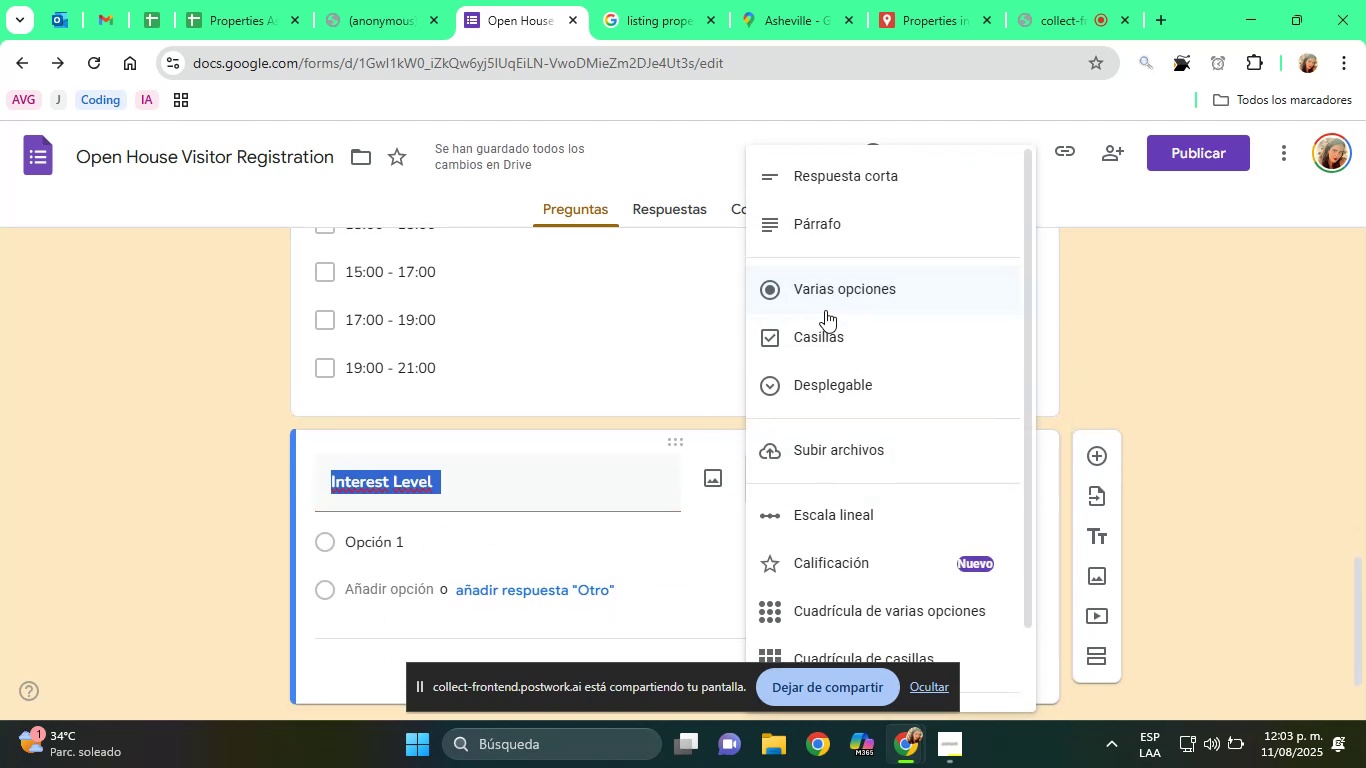 
left_click([830, 336])
 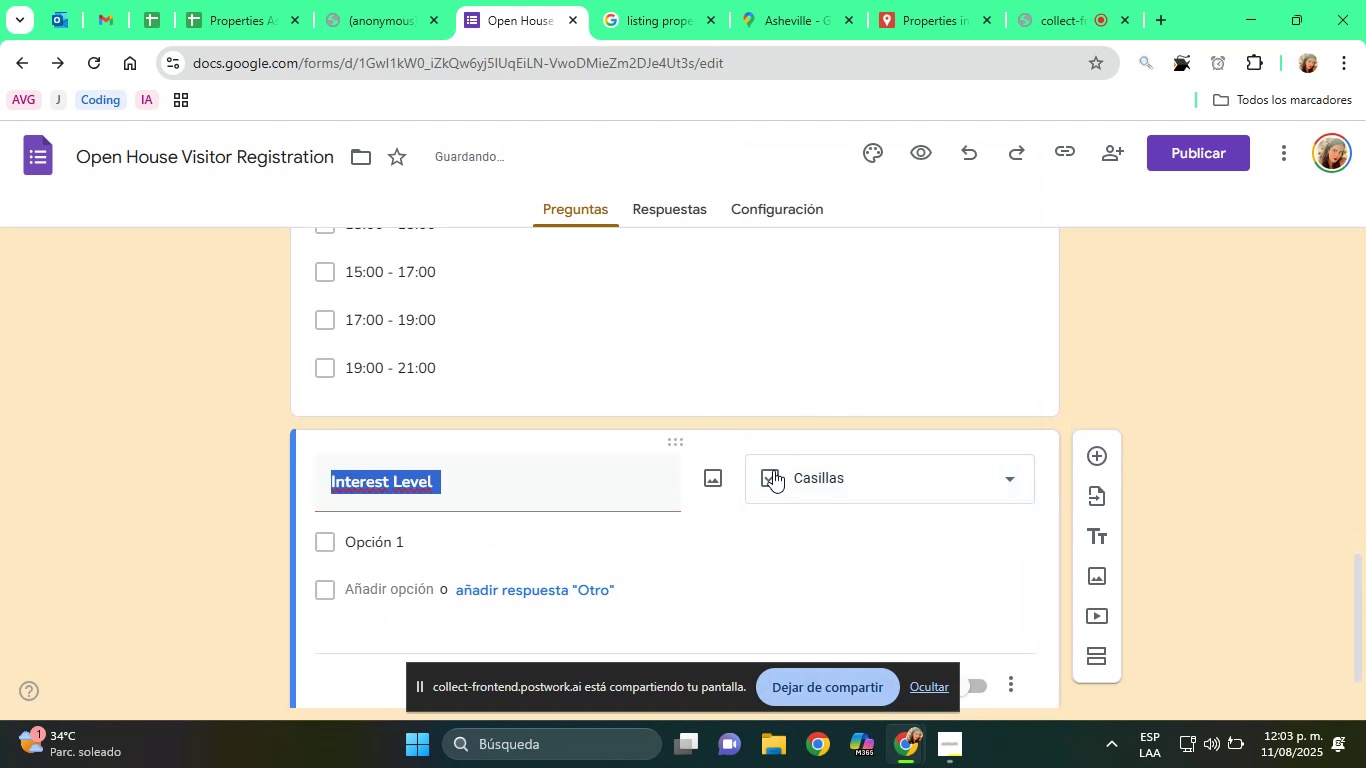 
scroll: coordinate [693, 500], scroll_direction: down, amount: 1.0
 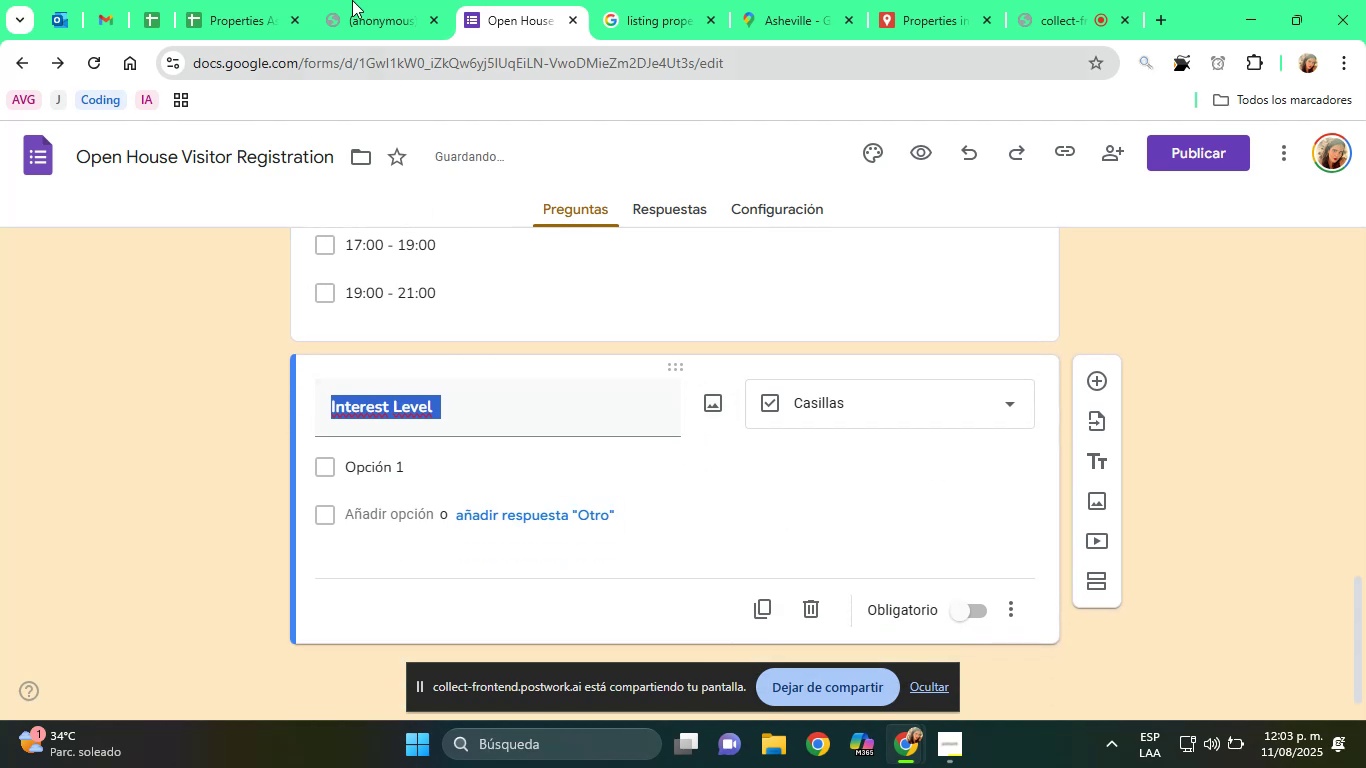 
left_click([322, 0])
 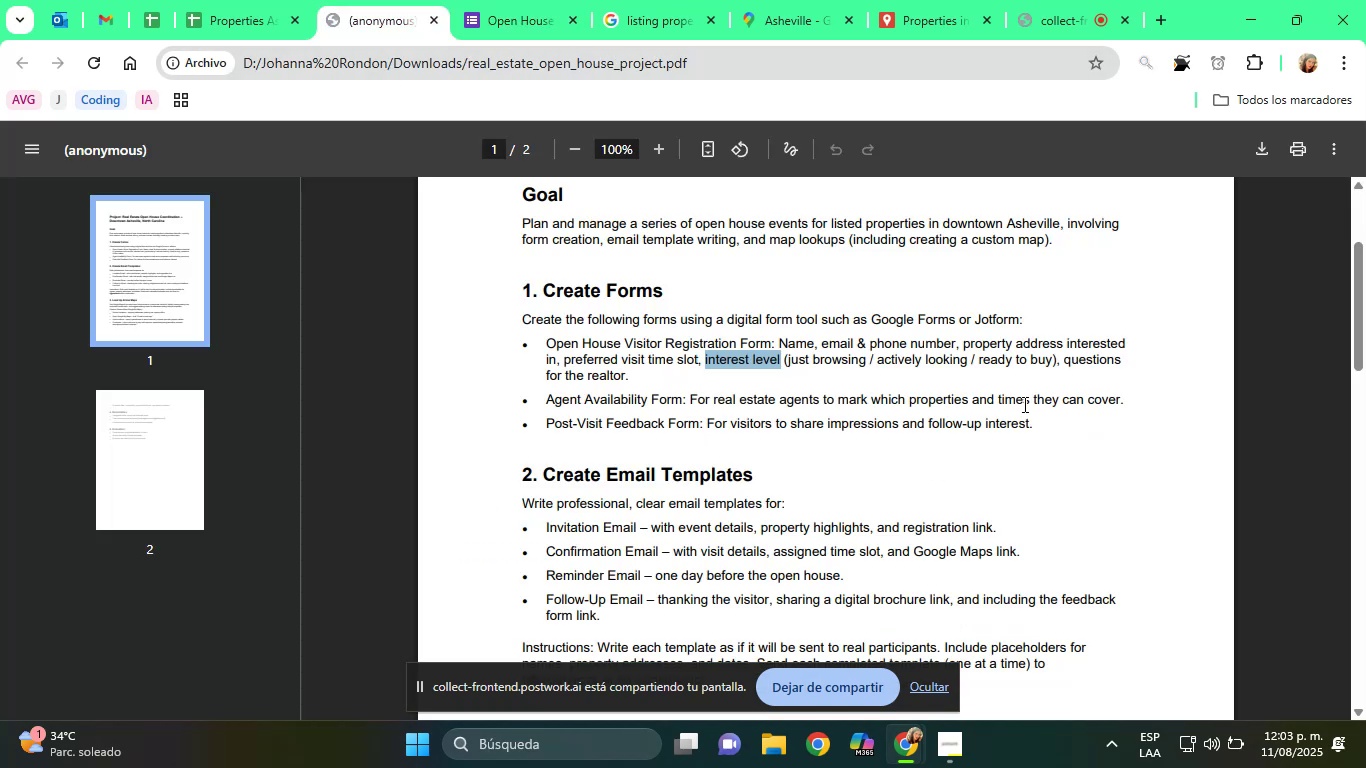 
wait(5.22)
 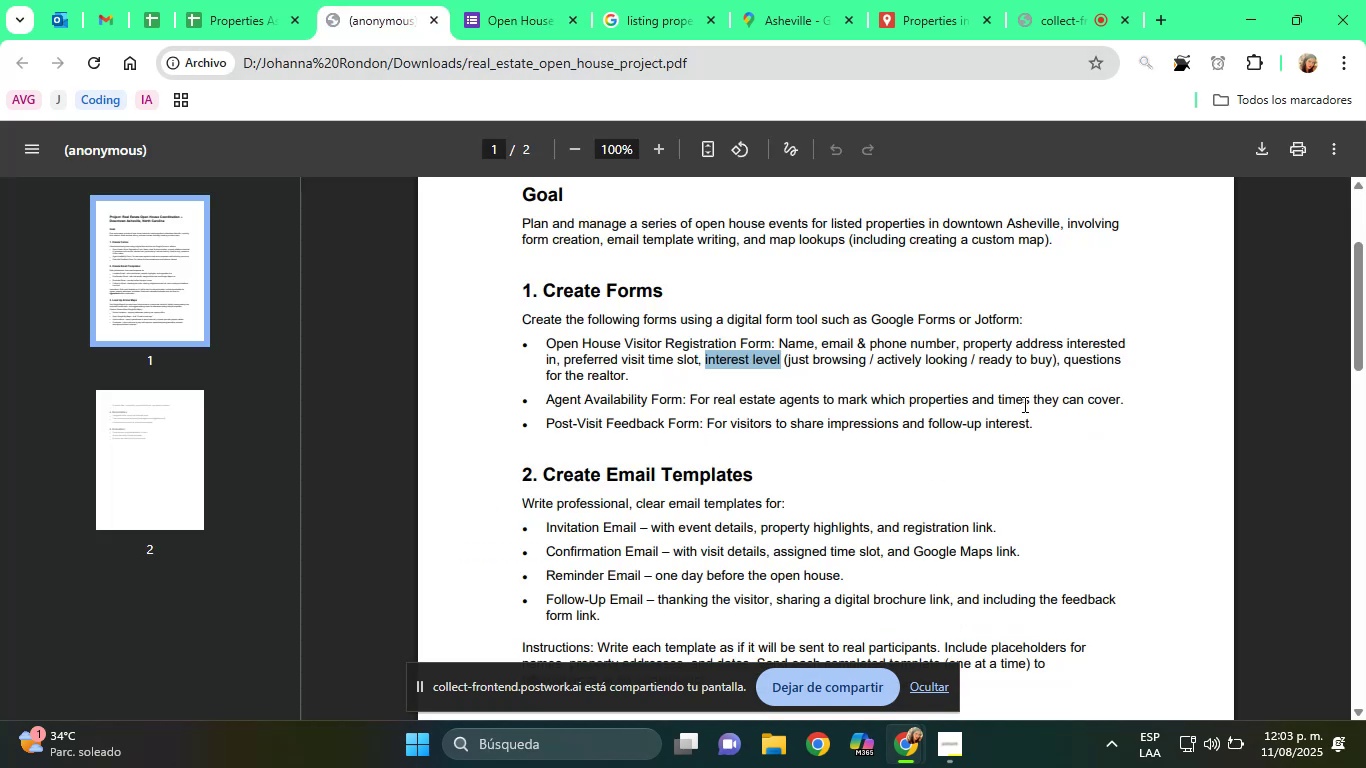 
left_click([541, 0])
 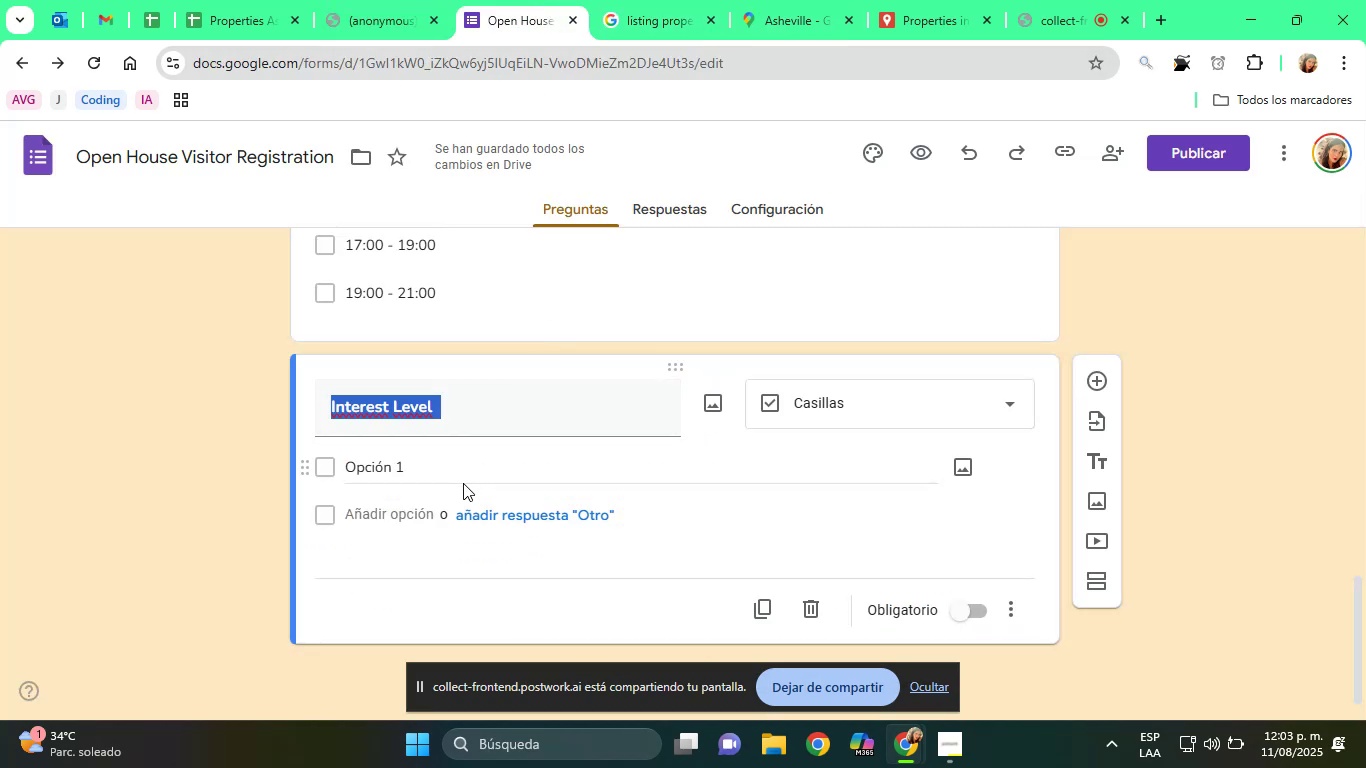 
left_click([431, 465])
 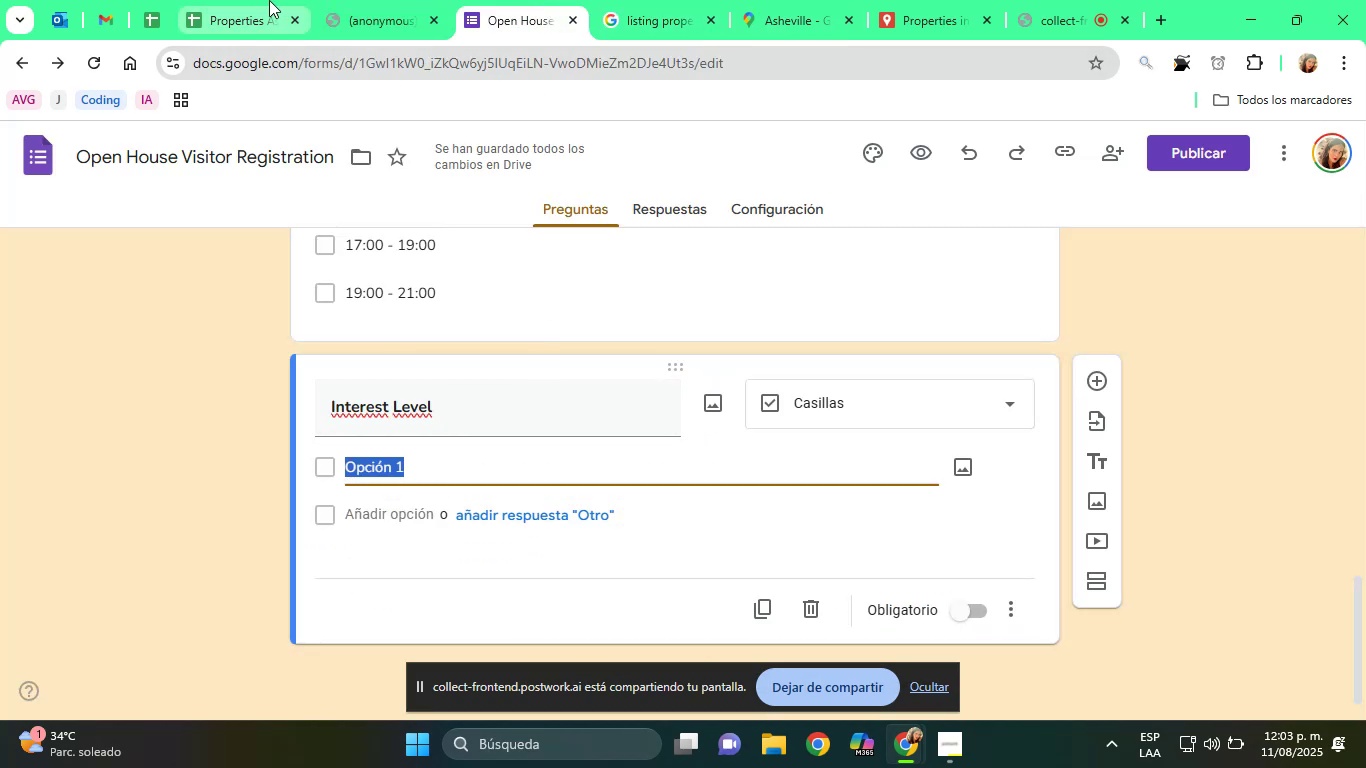 
left_click([371, 0])
 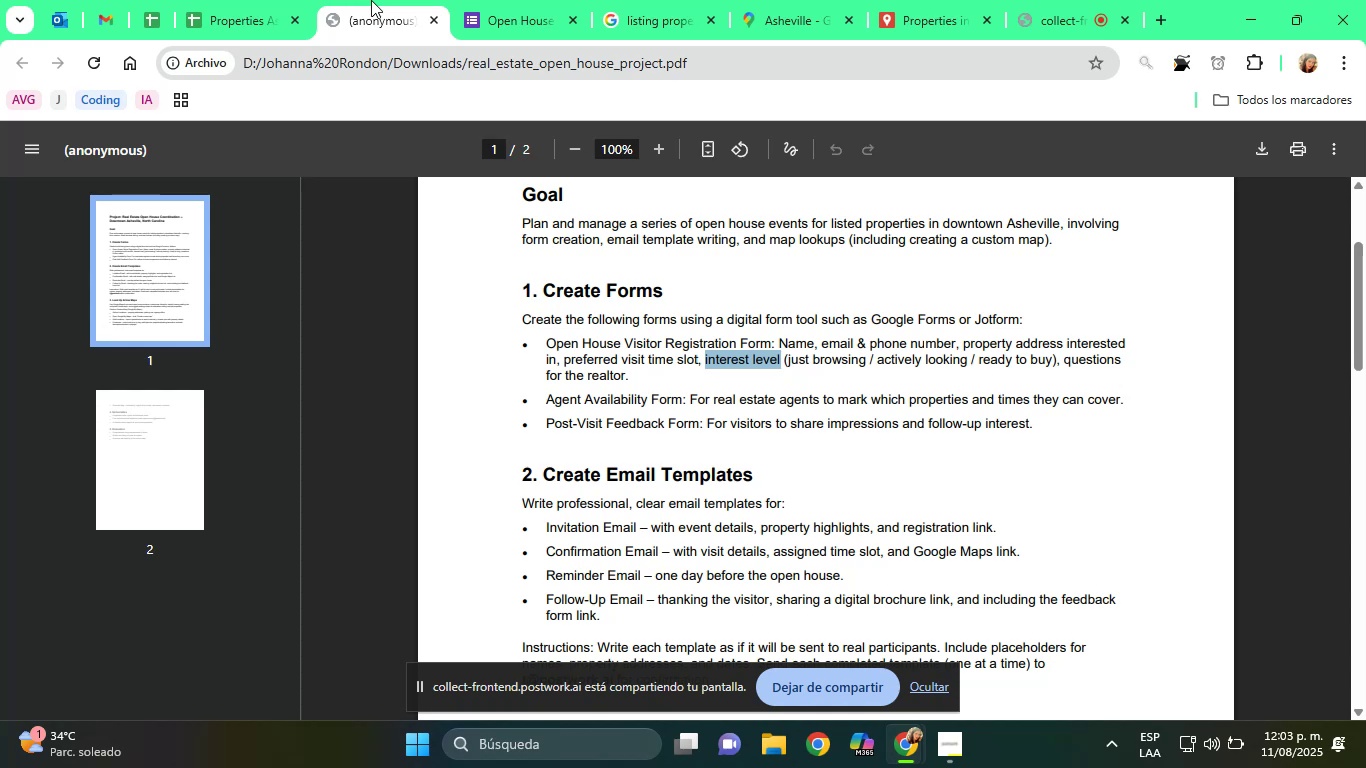 
left_click([503, 0])
 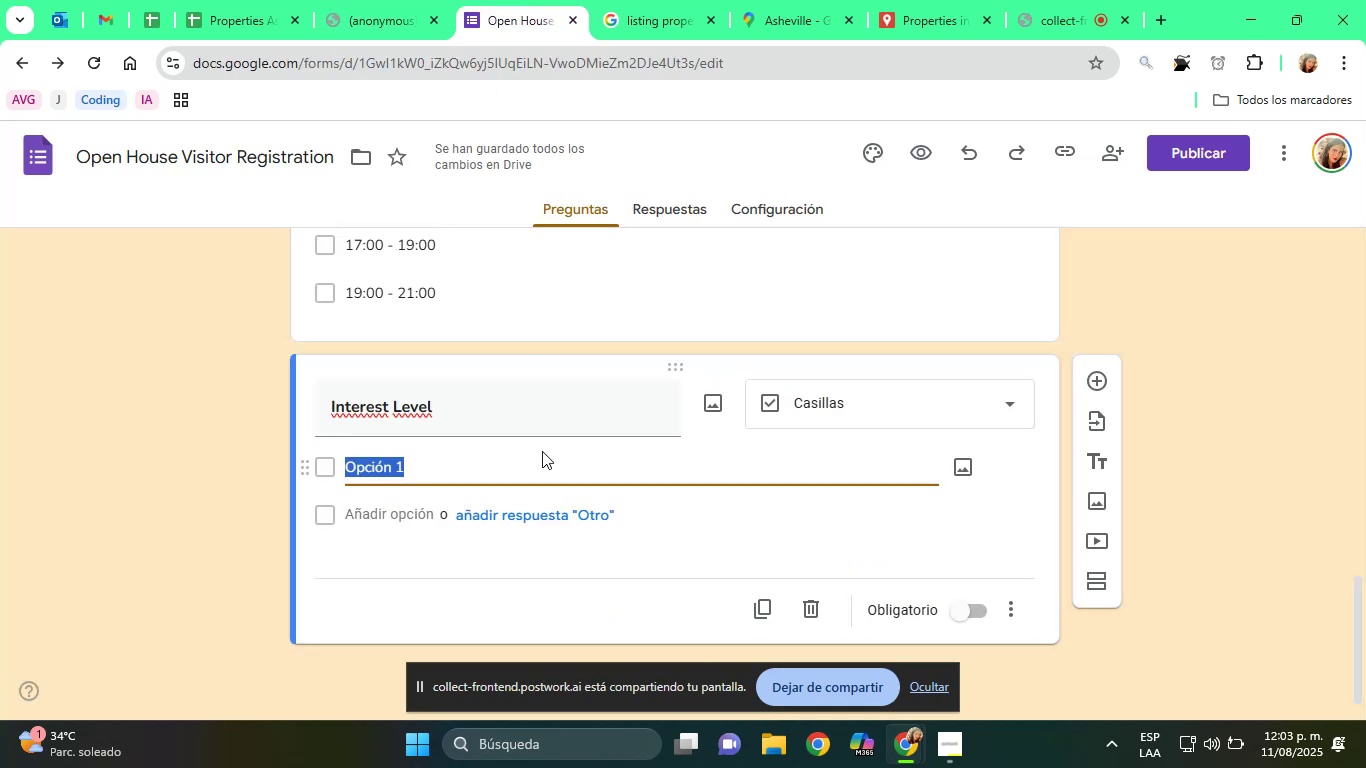 
type(Just Browsing)
 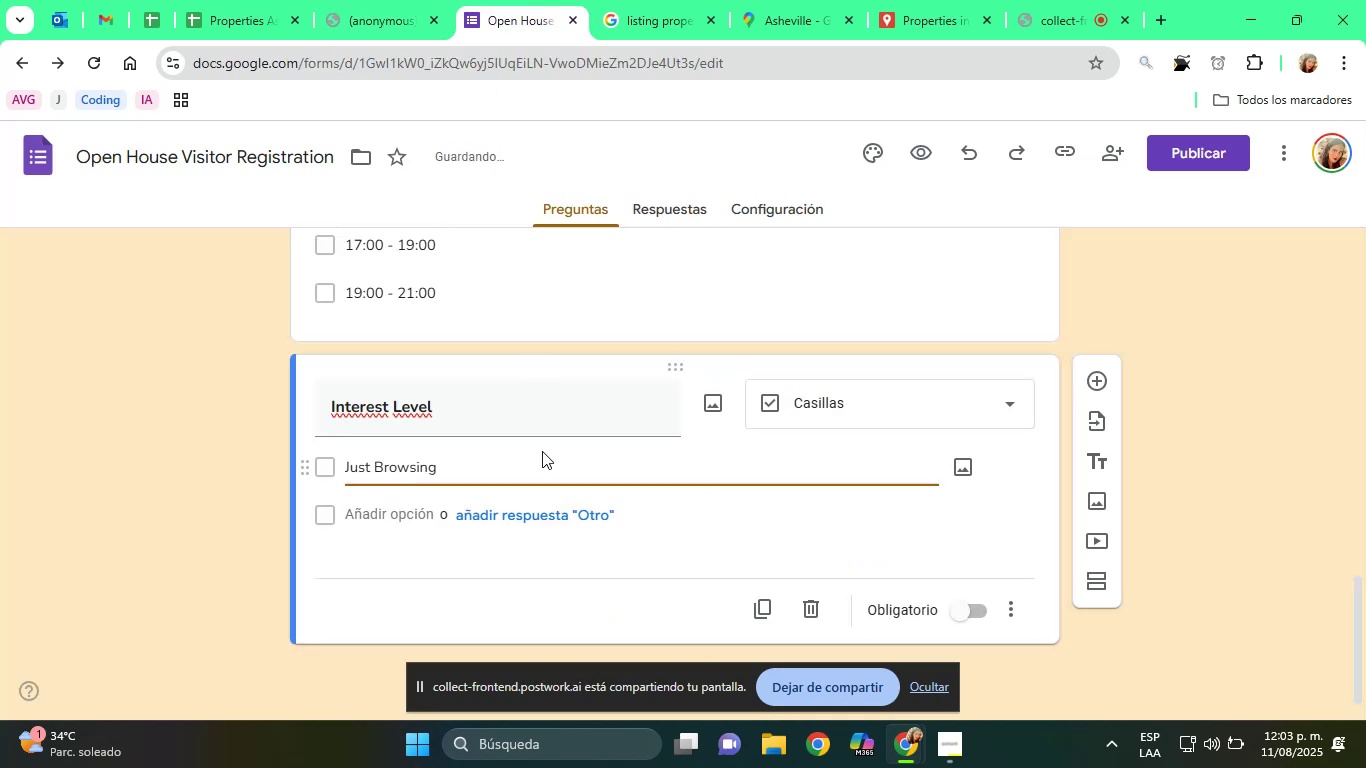 
scroll: coordinate [542, 451], scroll_direction: up, amount: 2.0
 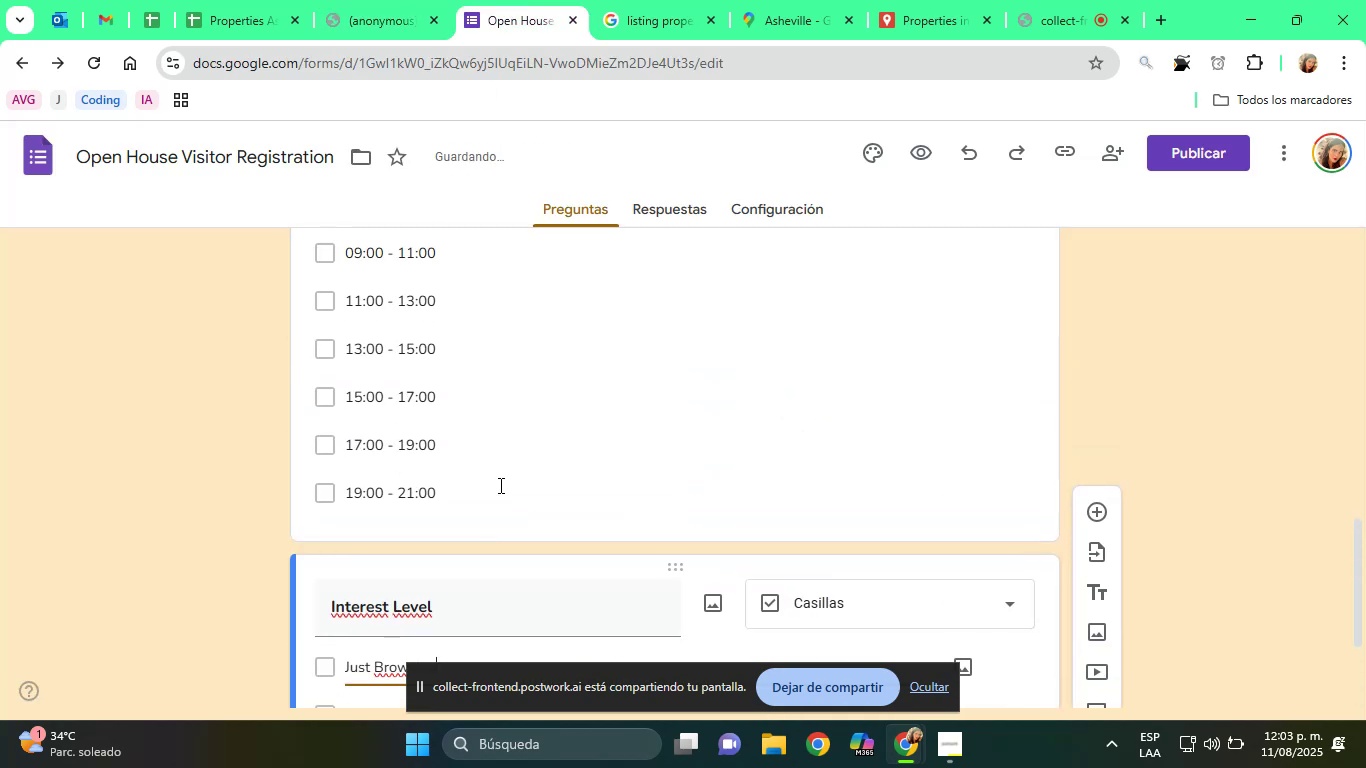 
scroll: coordinate [358, 1], scroll_direction: down, amount: 2.0
 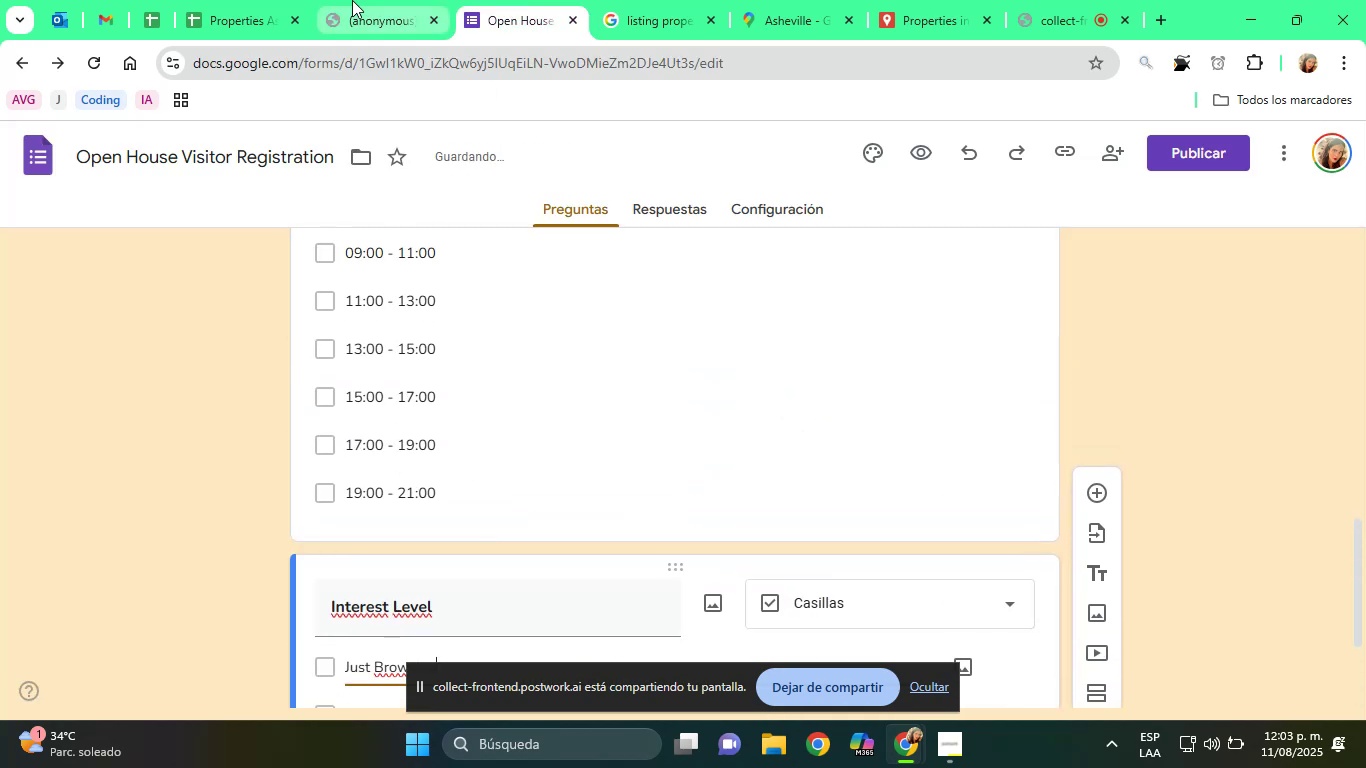 
left_click([352, 0])
 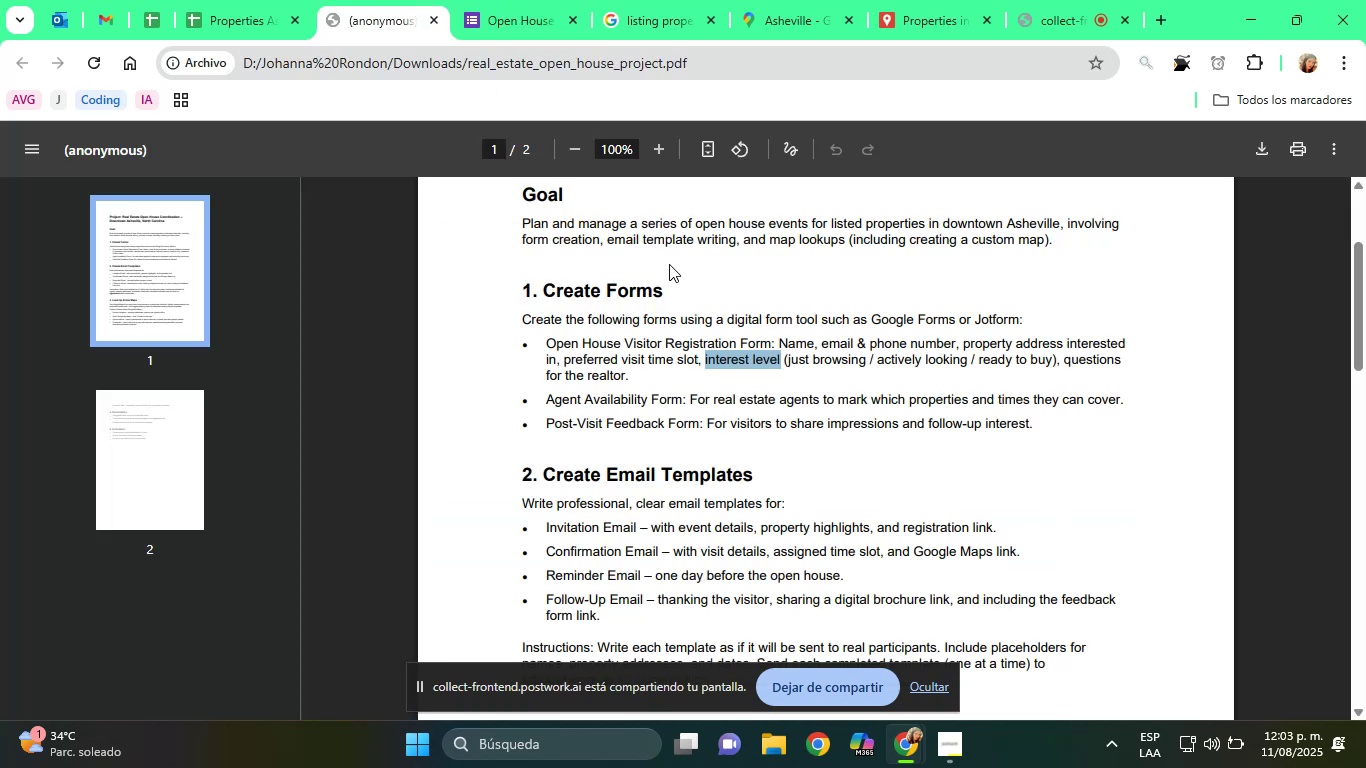 
left_click([490, 0])
 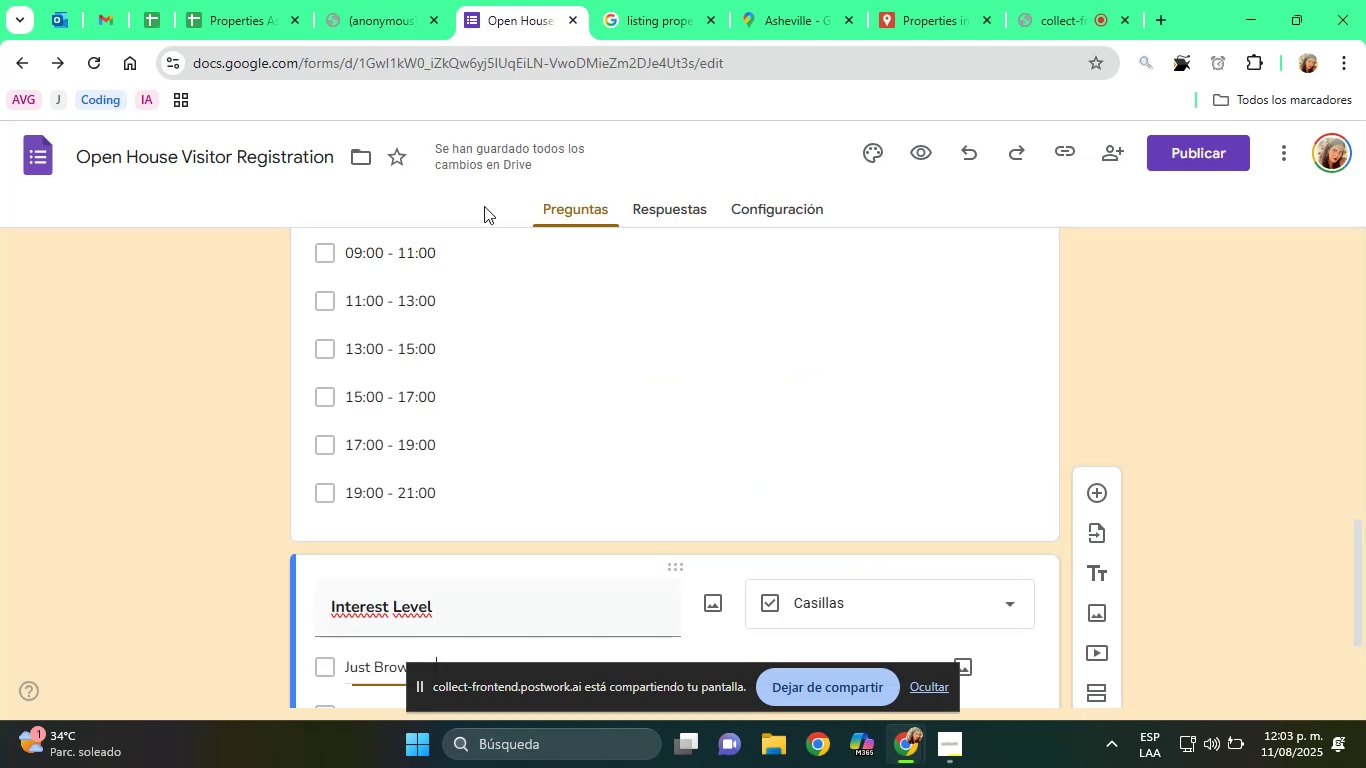 
scroll: coordinate [437, 331], scroll_direction: down, amount: 5.0
 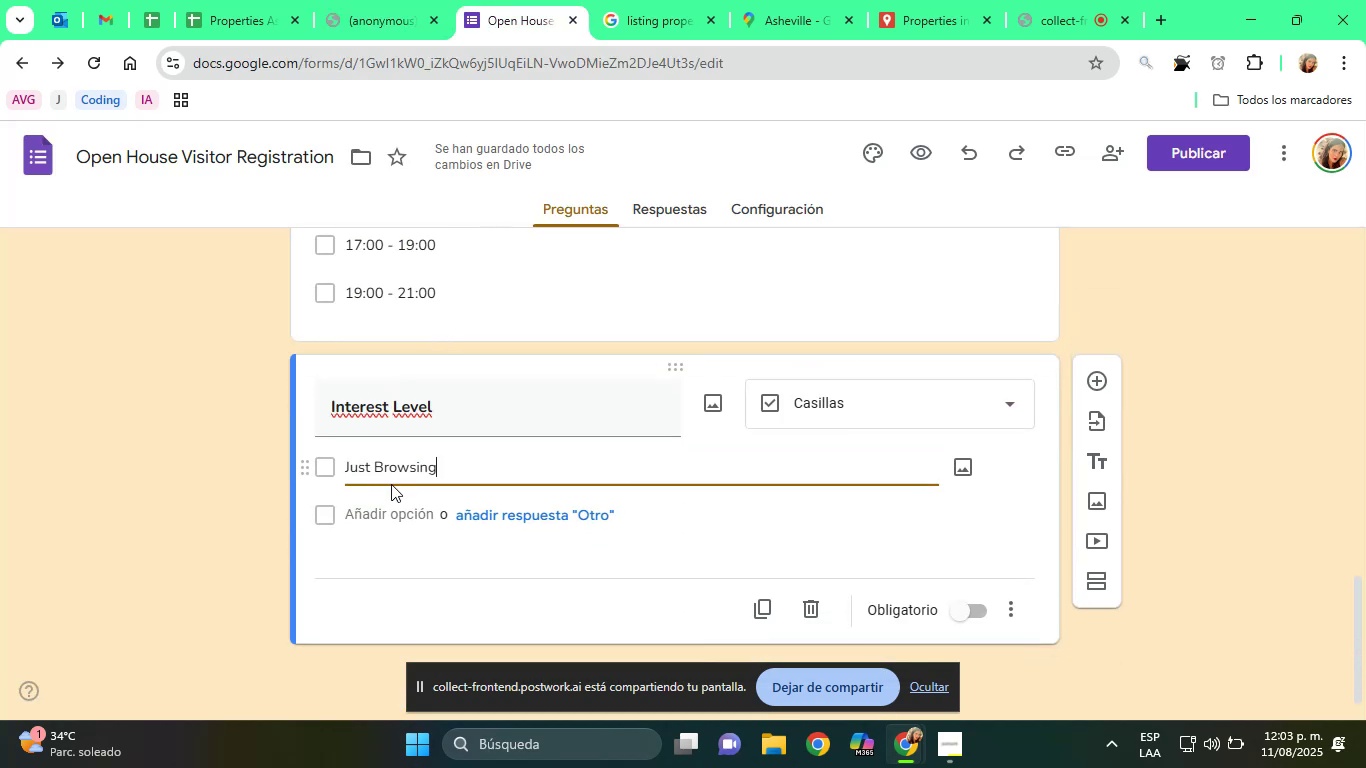 
left_click([391, 502])
 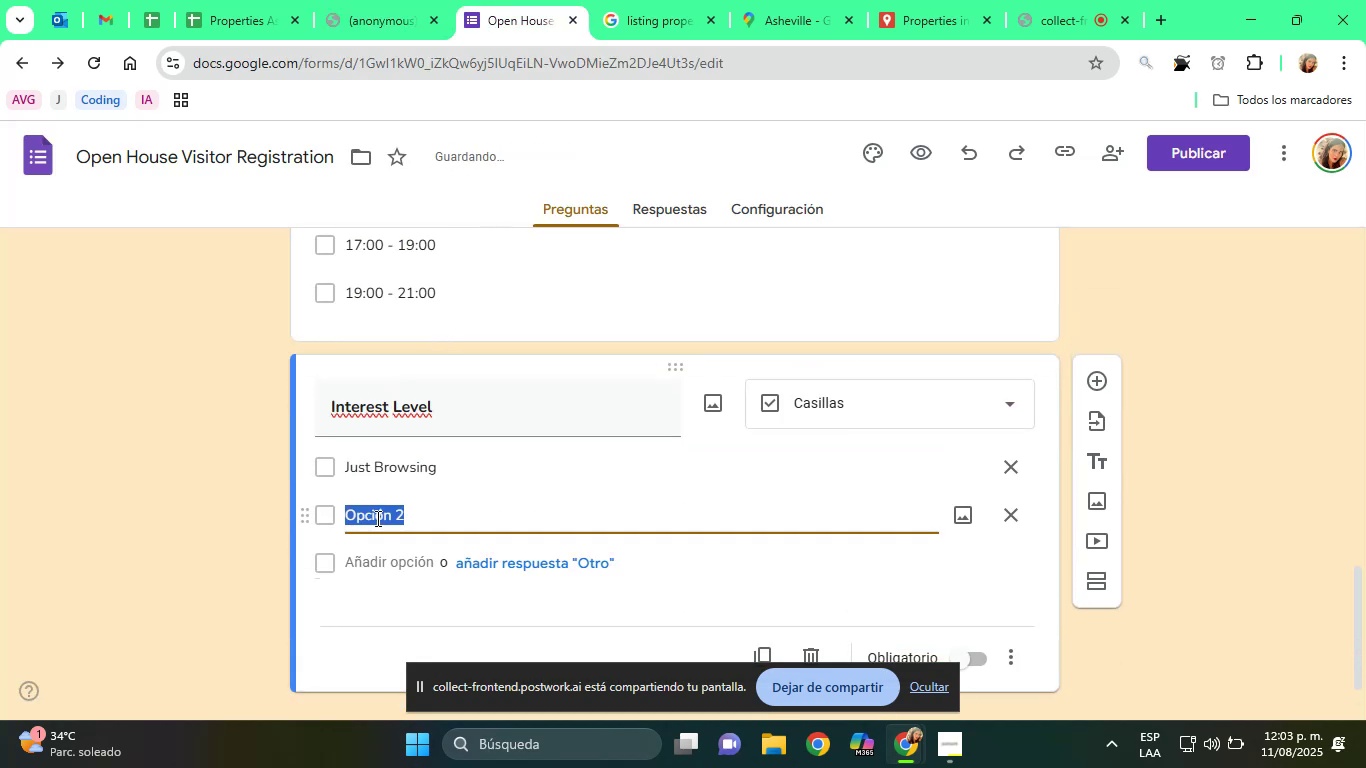 
type(Activel)
 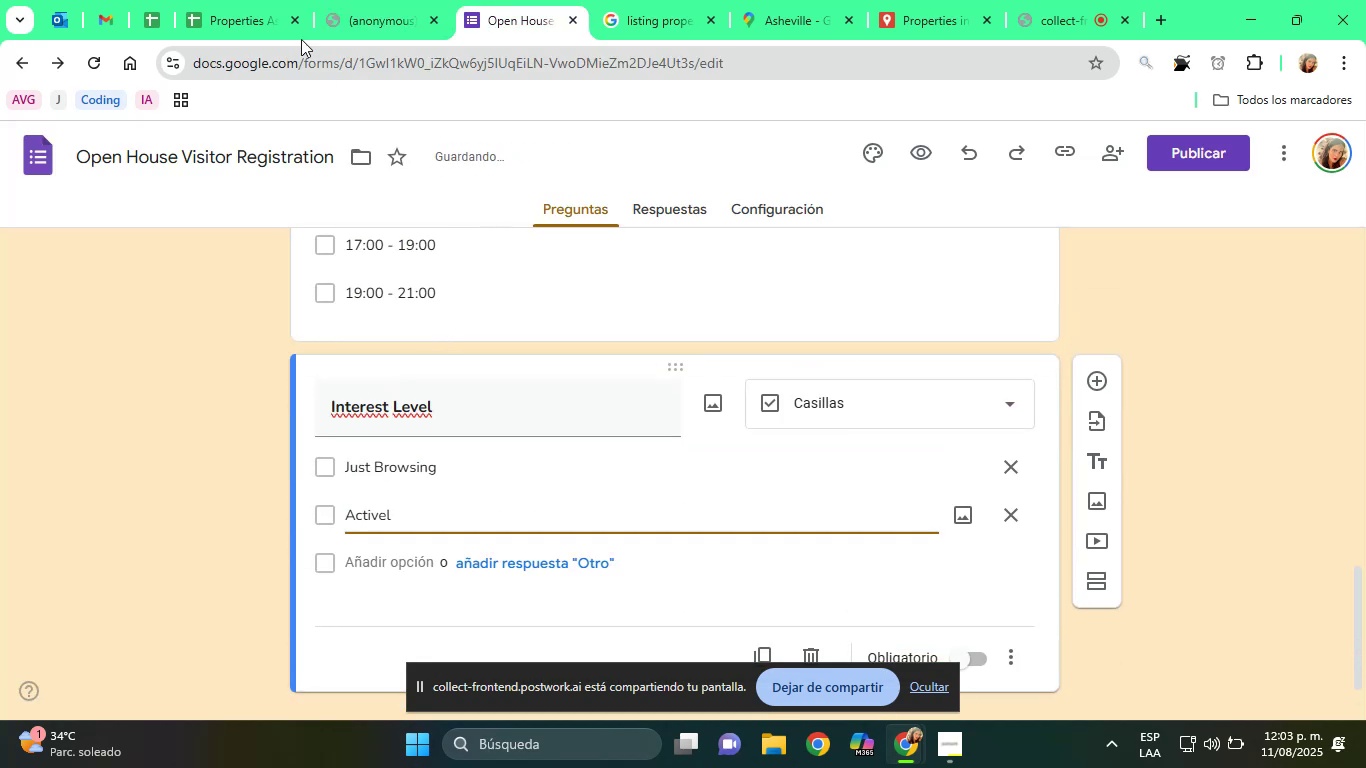 
left_click([438, 0])
 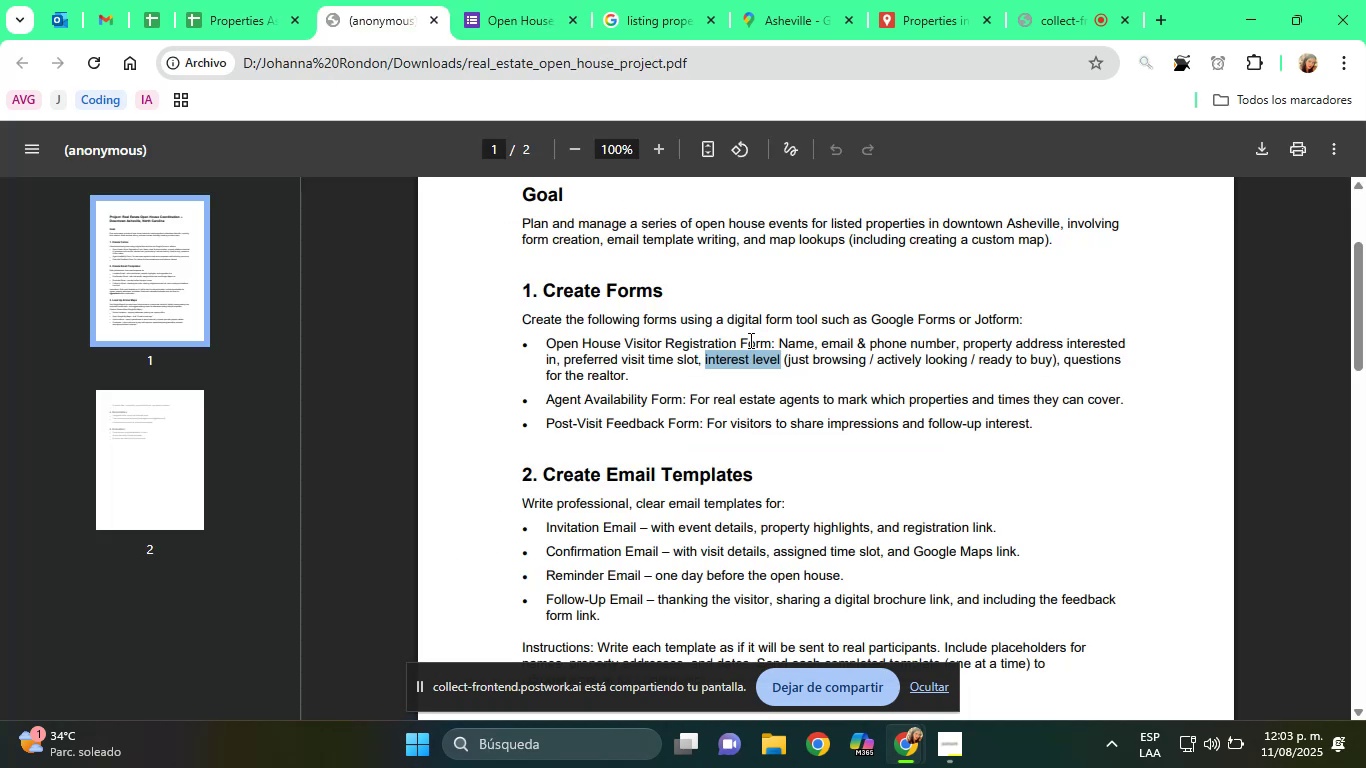 
left_click([911, 368])
 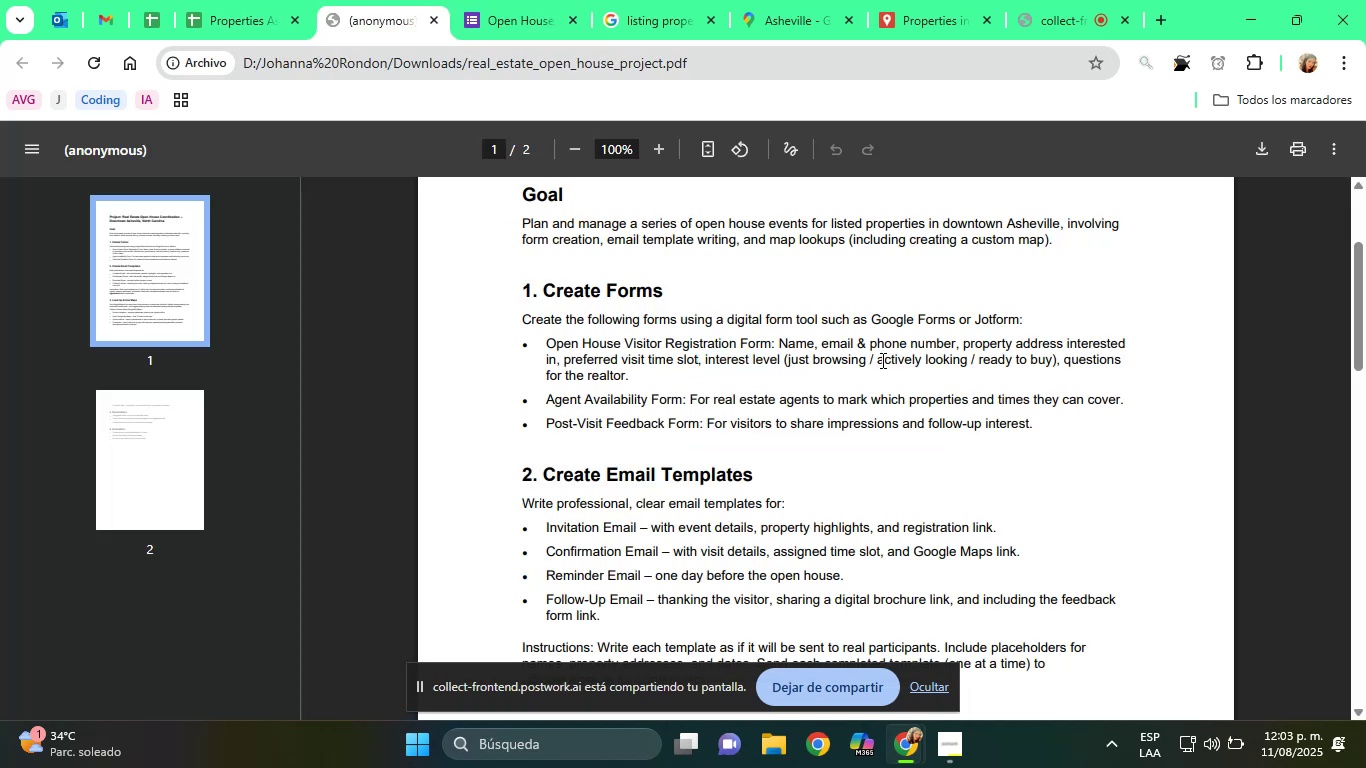 
left_click_drag(start_coordinate=[876, 359], to_coordinate=[965, 359])
 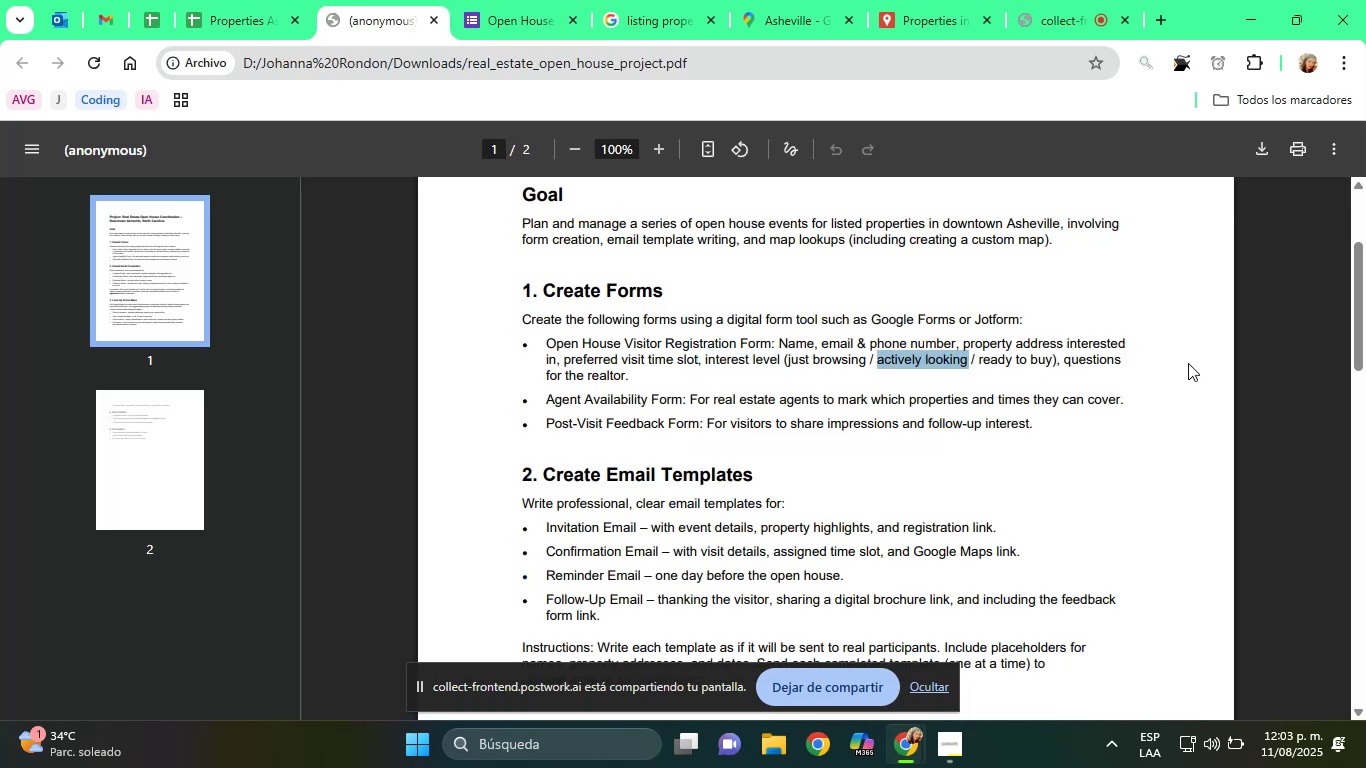 
key(Control+C)
 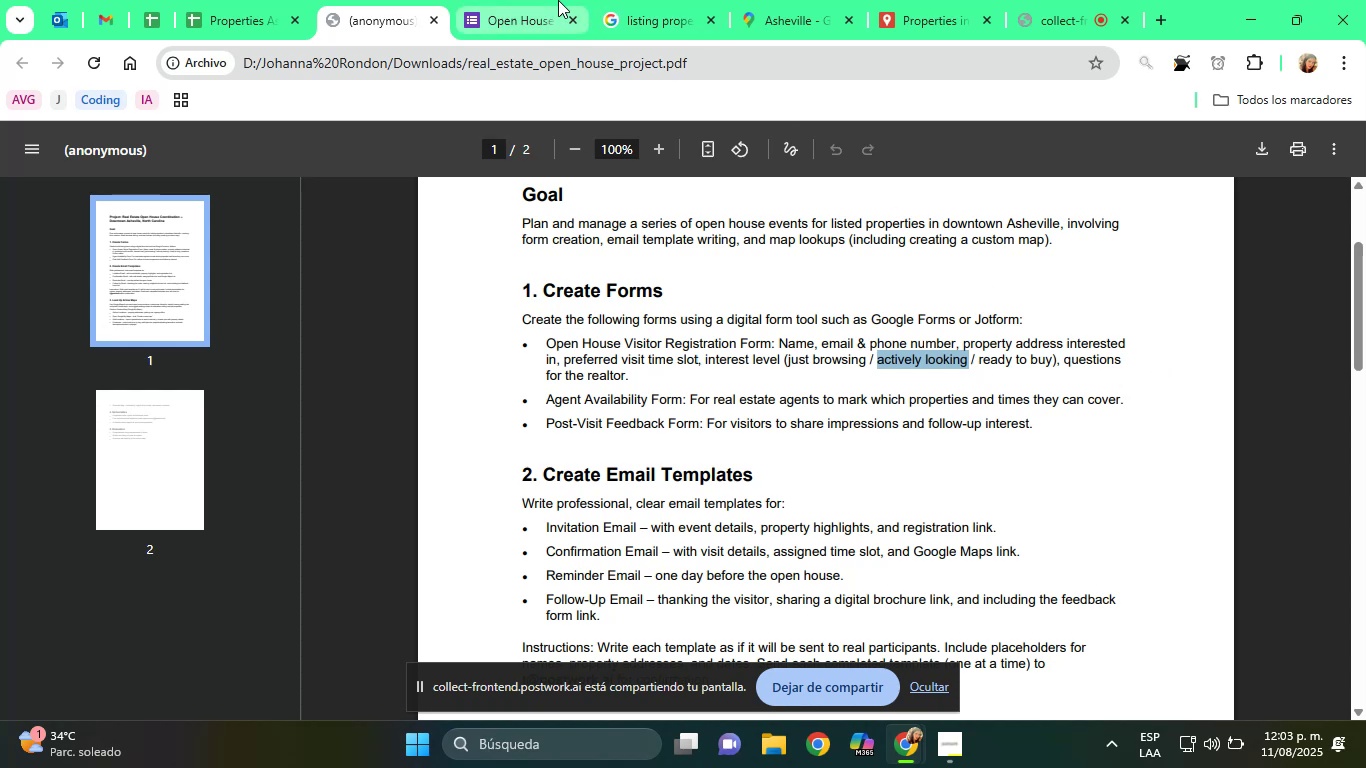 
left_click([519, 0])
 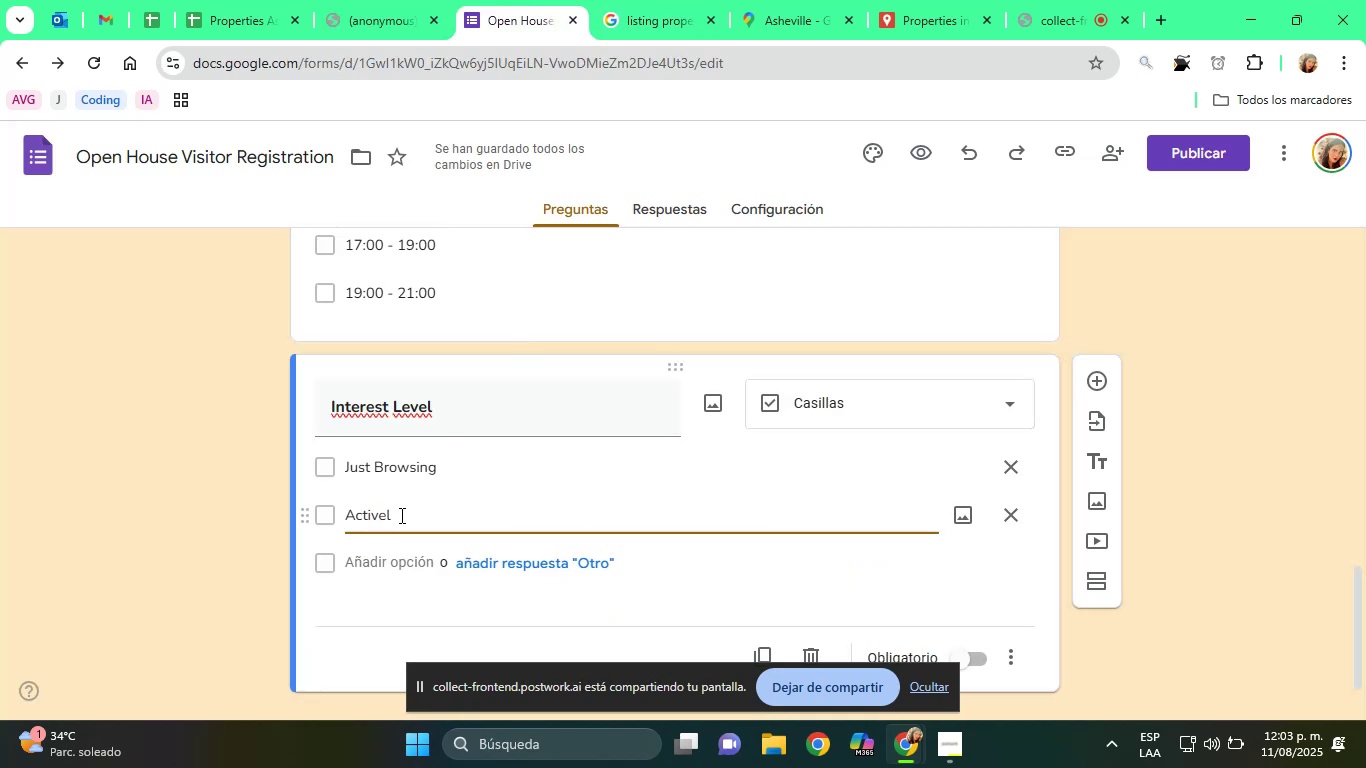 
double_click([400, 522])
 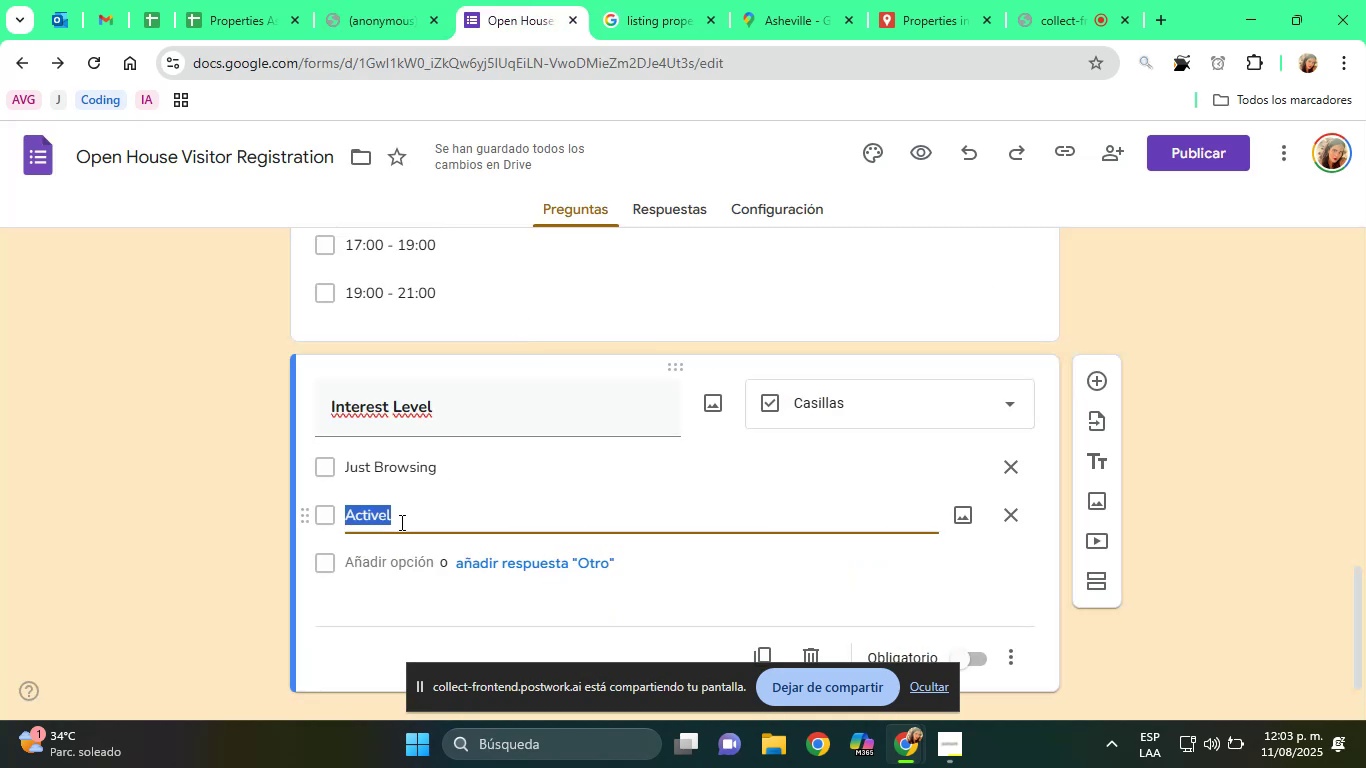 
key(Control+ControlLeft)
 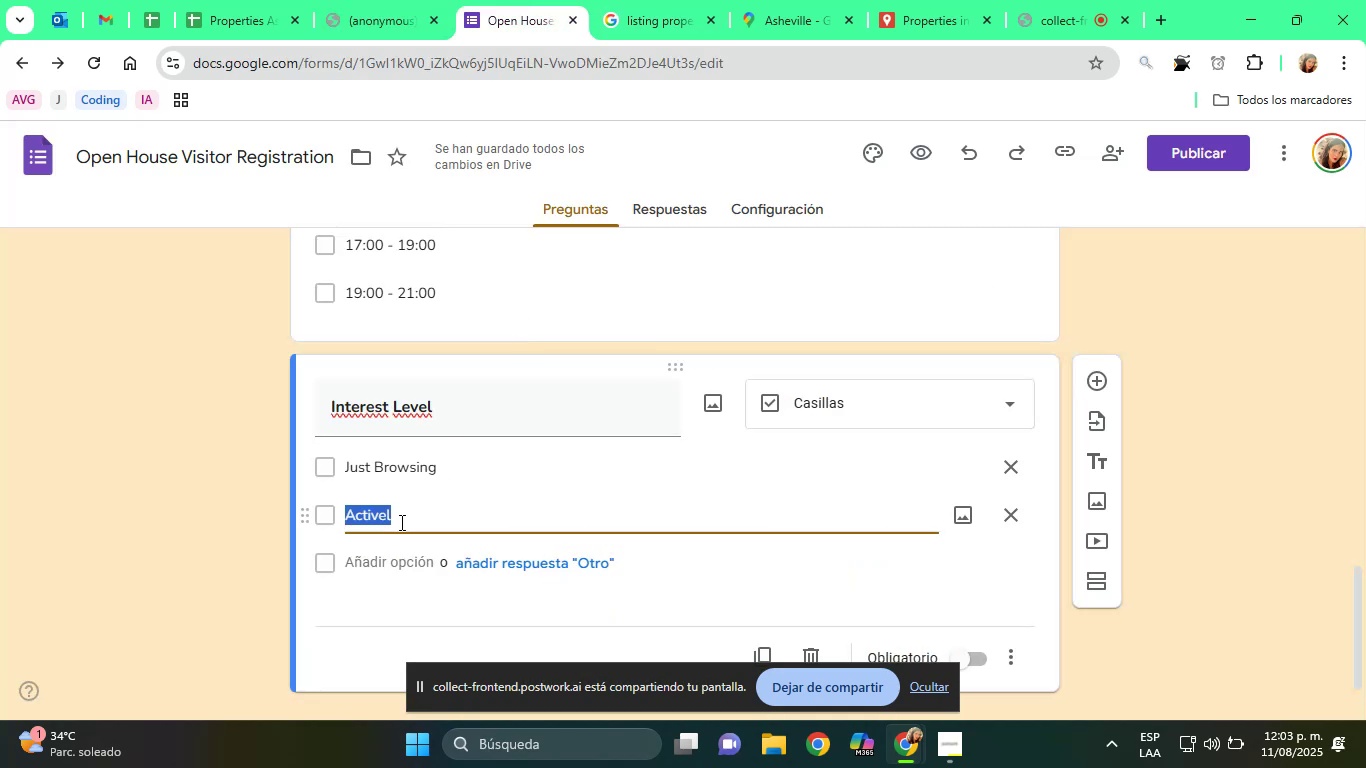 
triple_click([400, 522])
 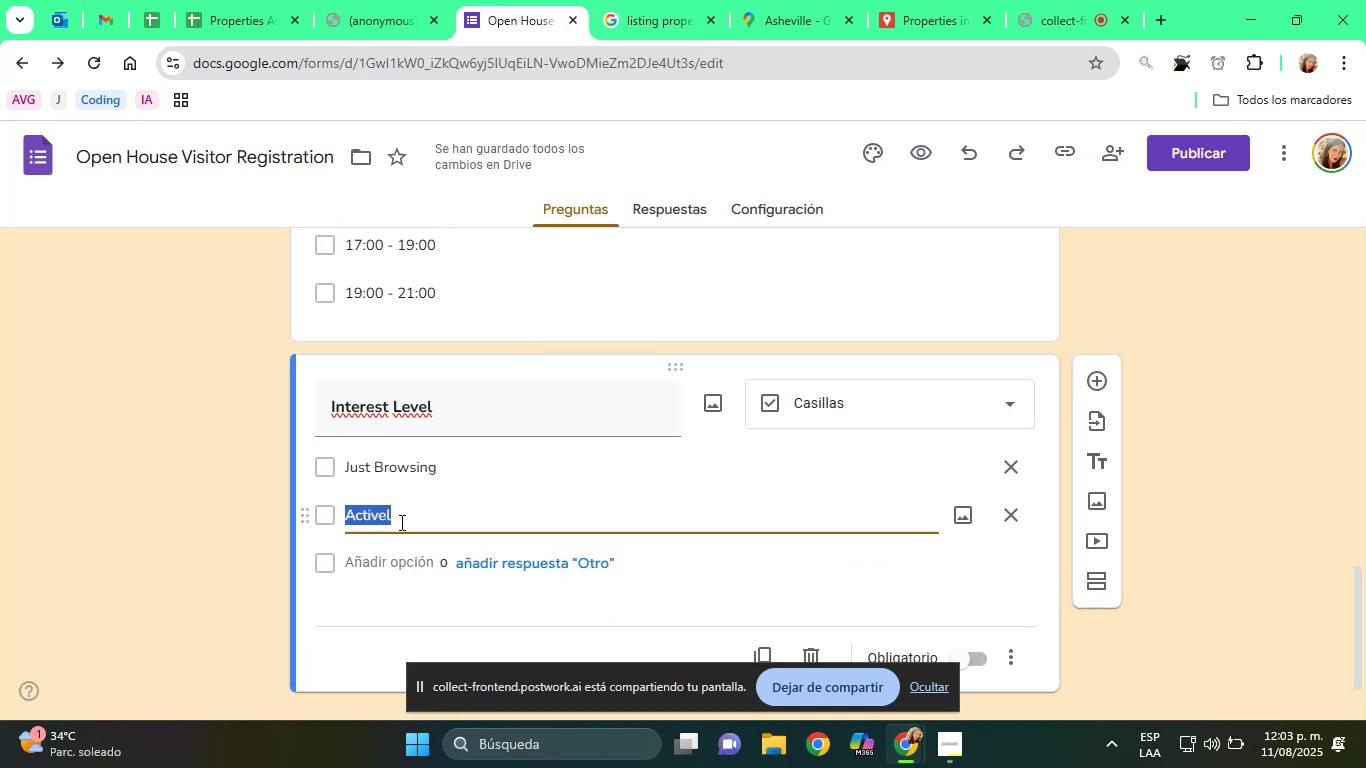 
key(Control+V)
 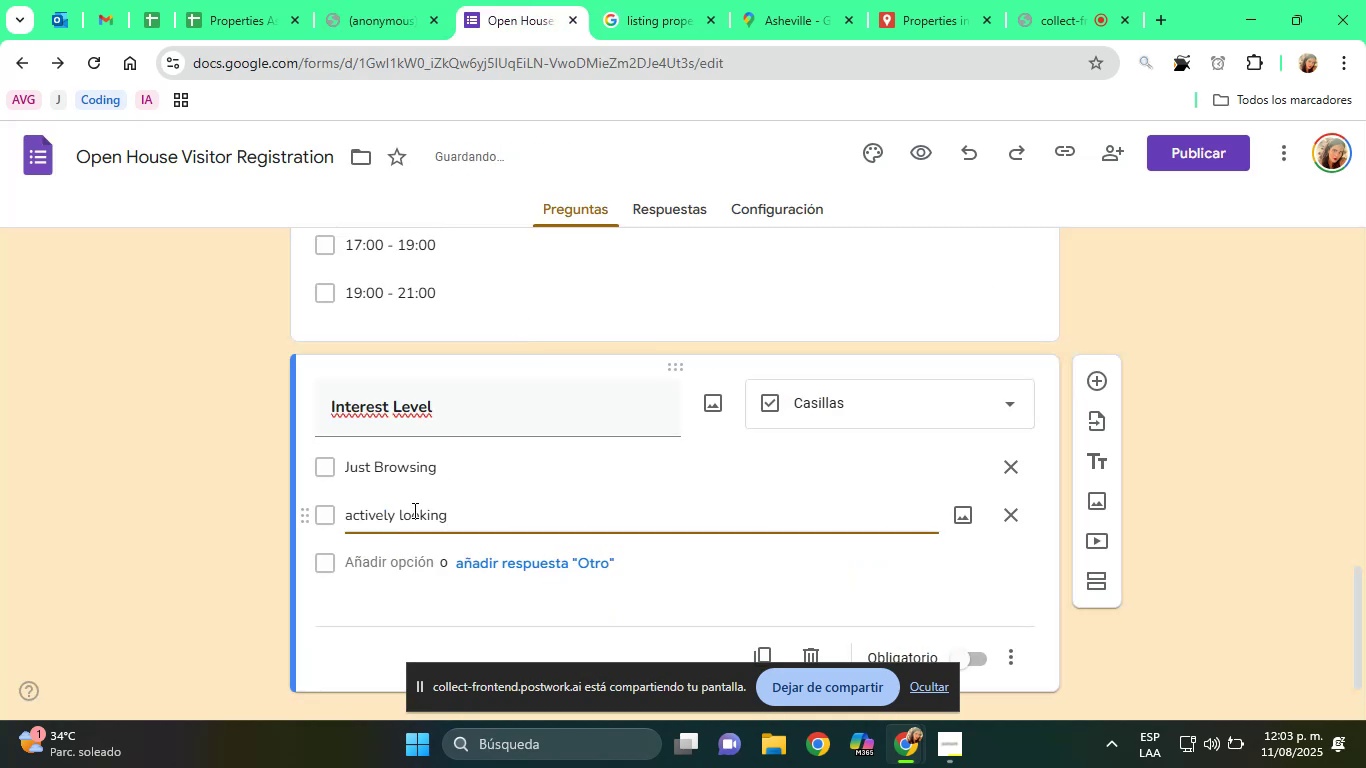 
key(ArrowRight)
 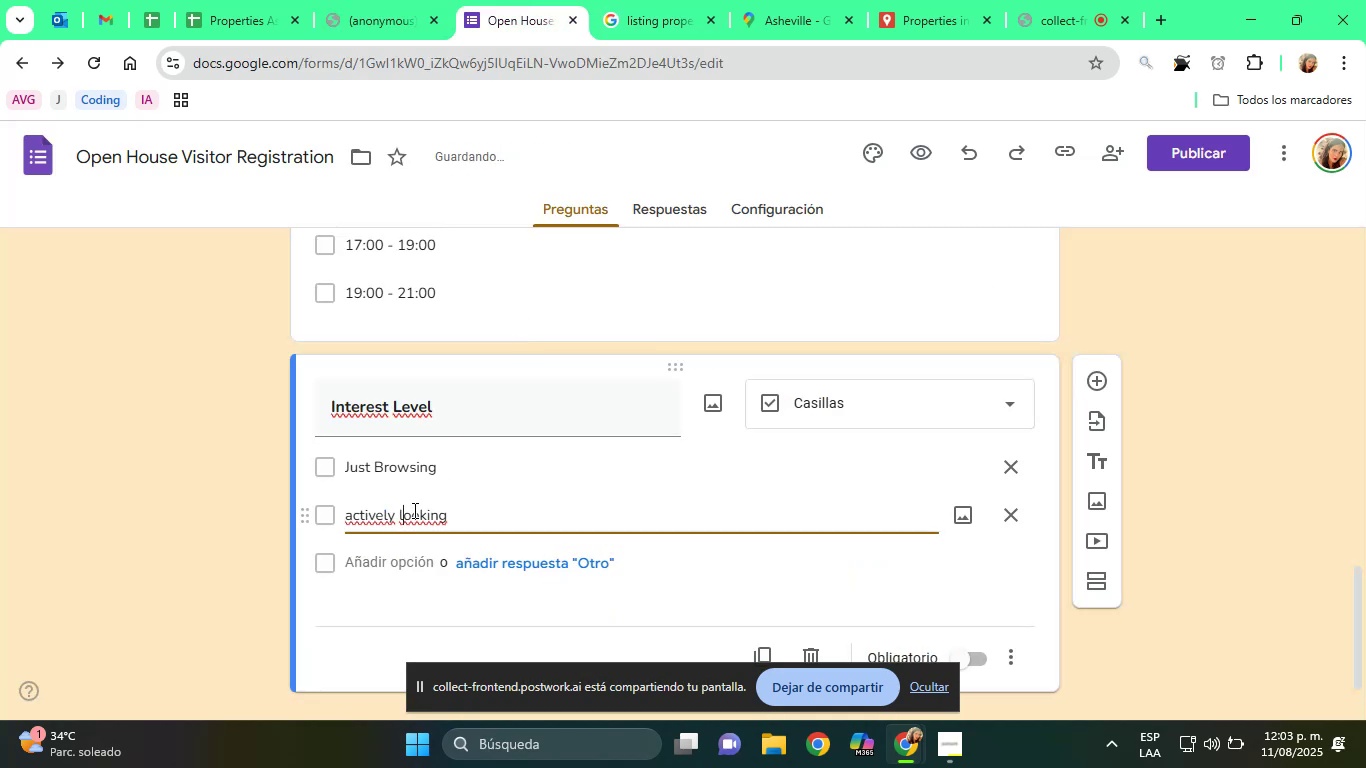 
key(Backspace)
 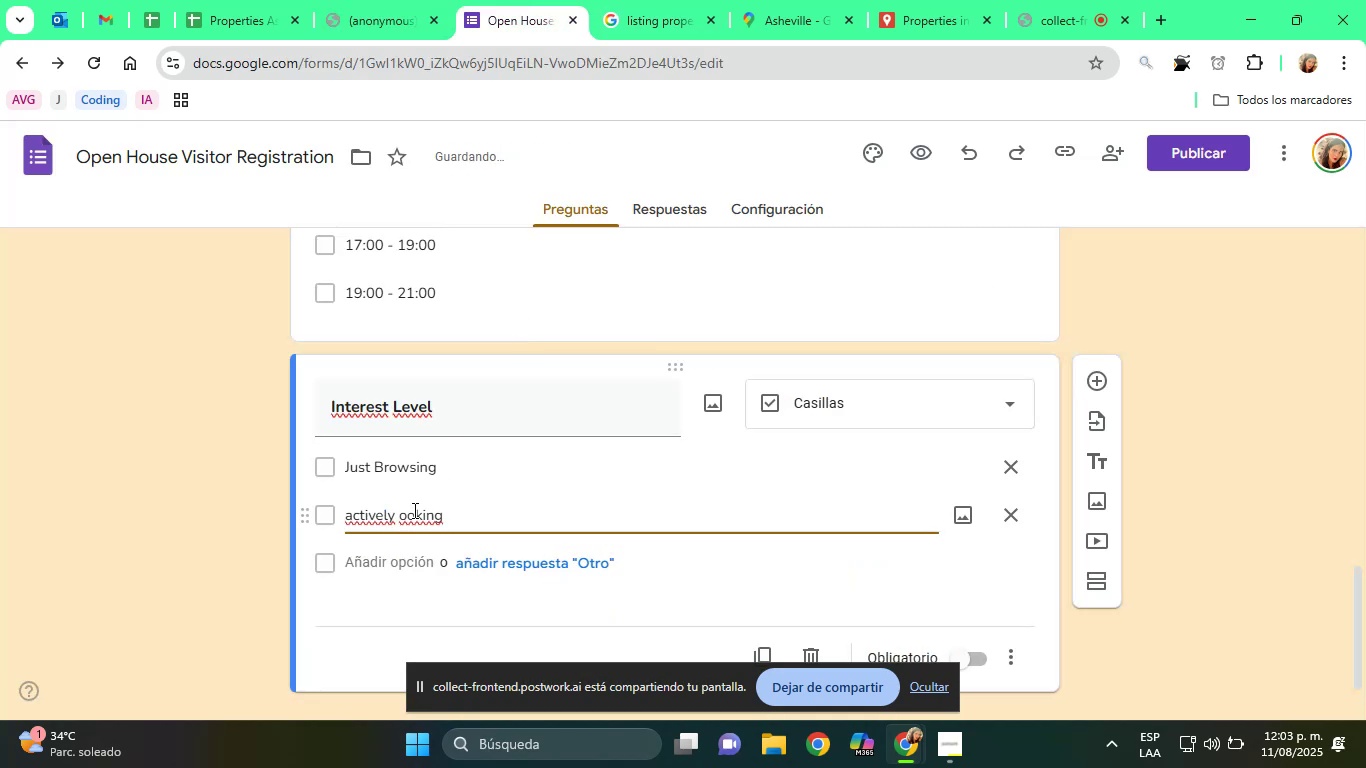 
key(Shift+ShiftRight)
 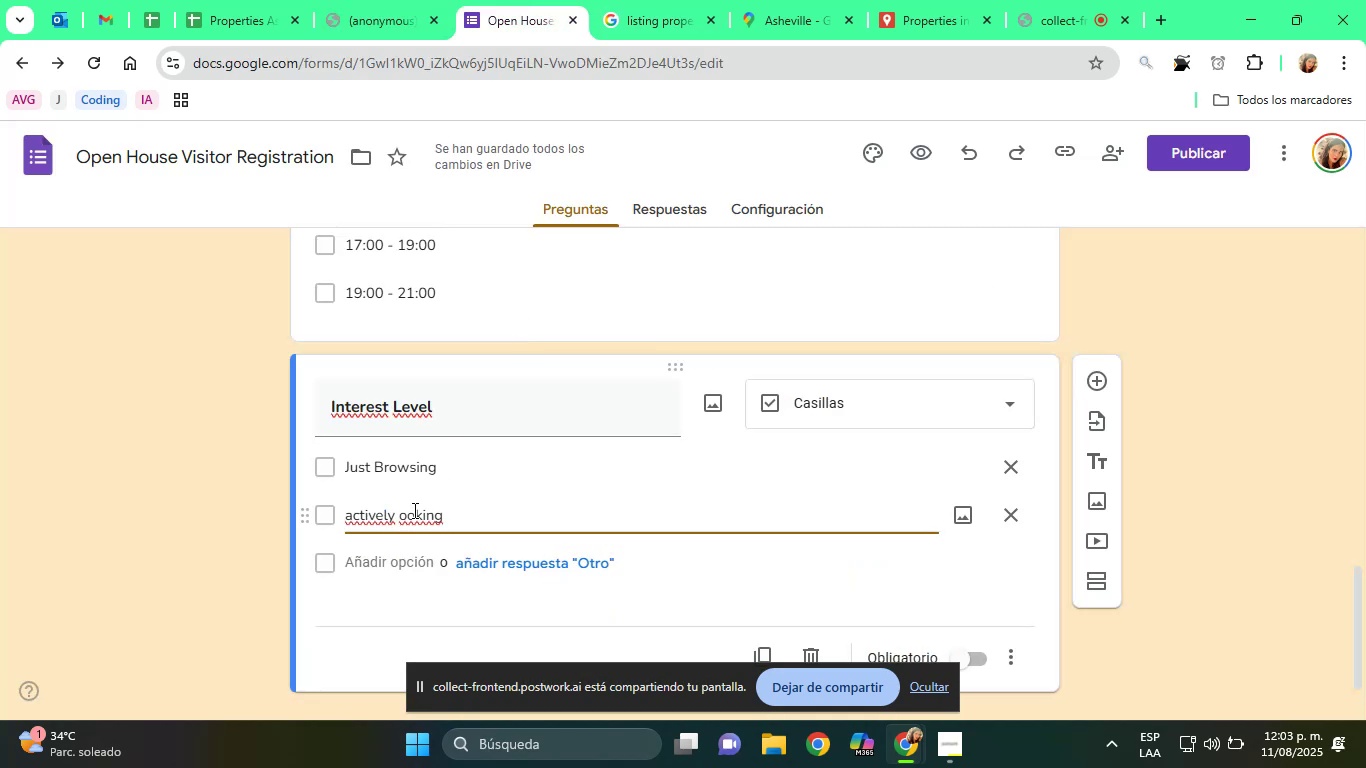 
key(Shift+L)
 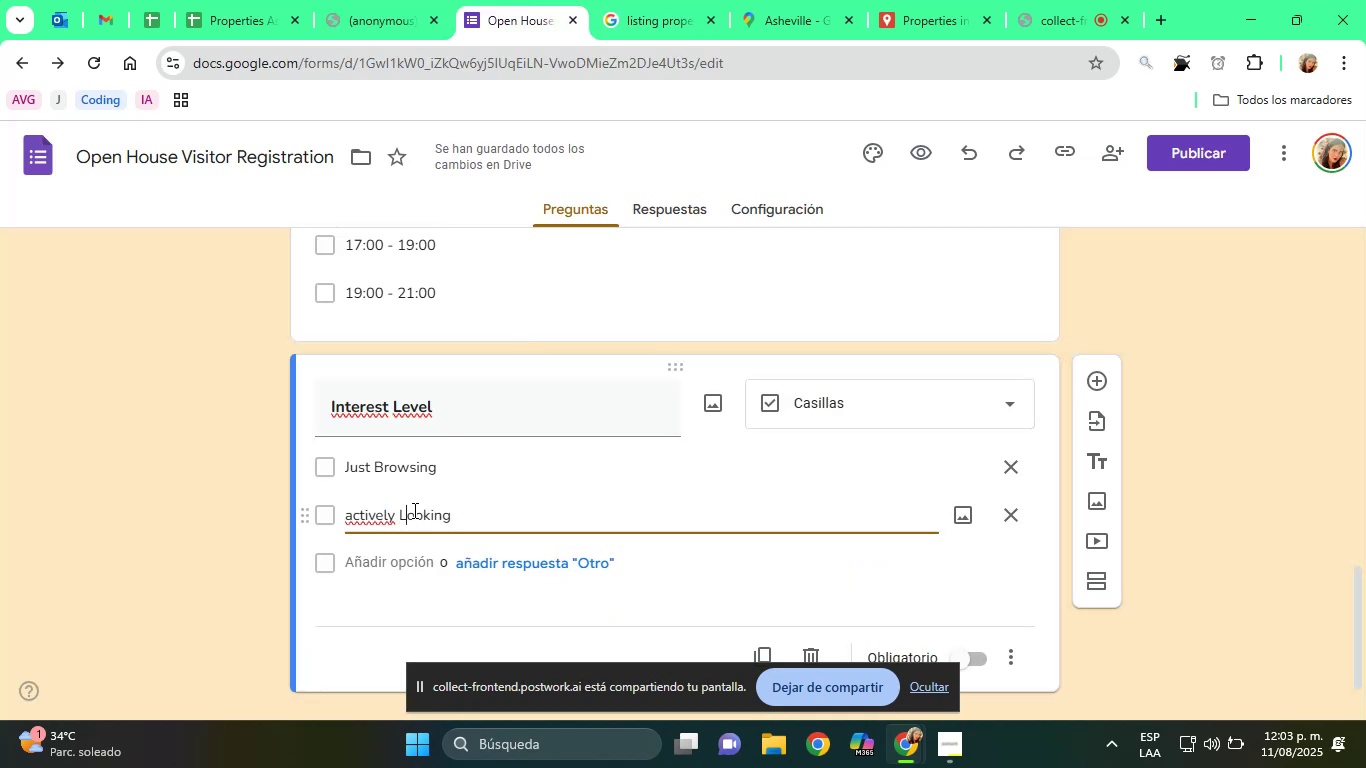 
key(ArrowLeft)
 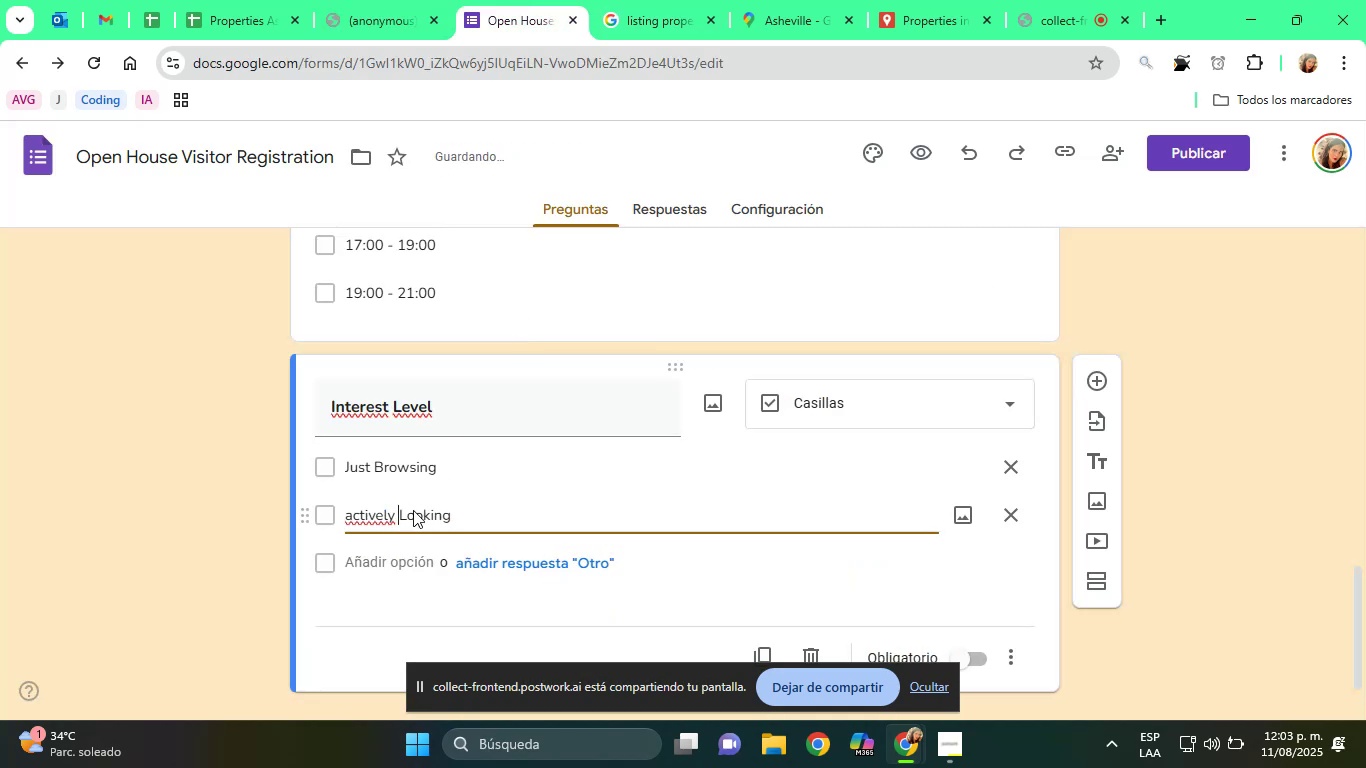 
key(ArrowLeft)
 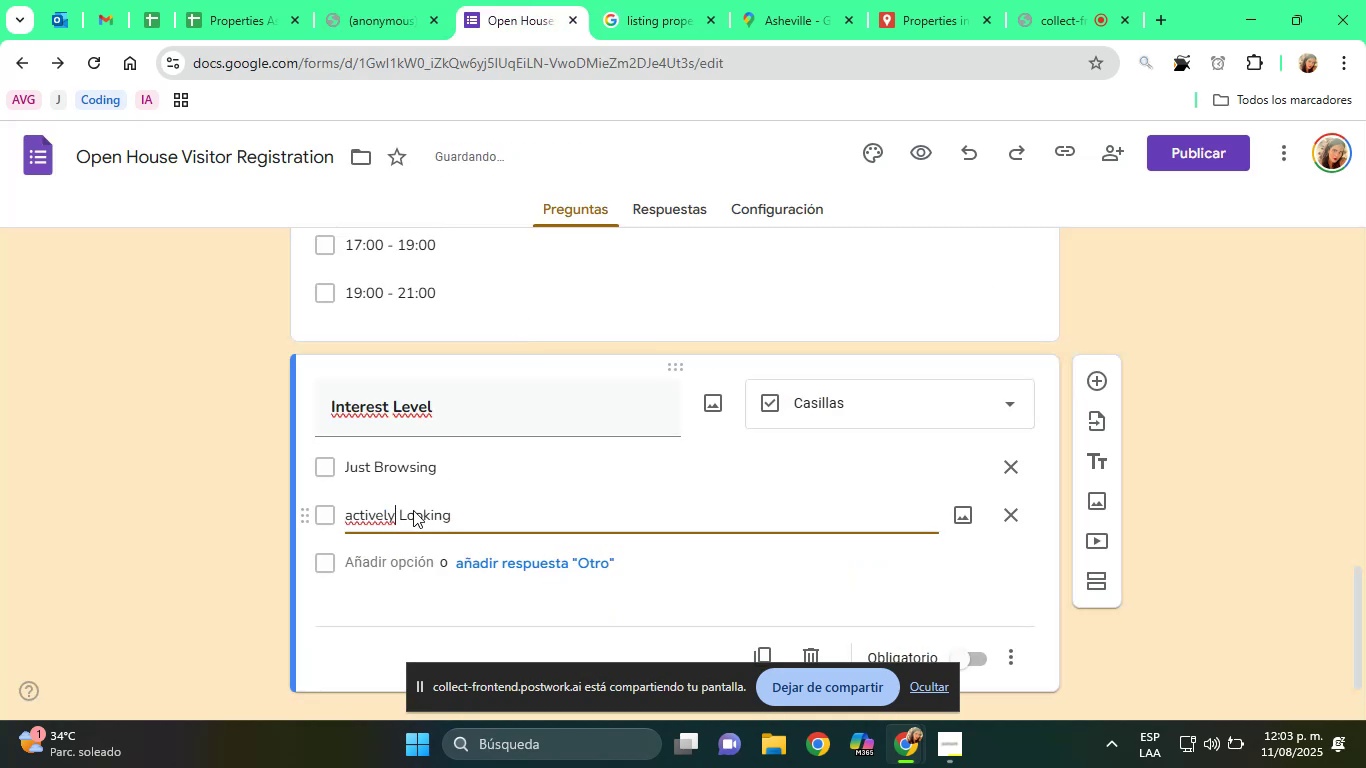 
key(ArrowLeft)
 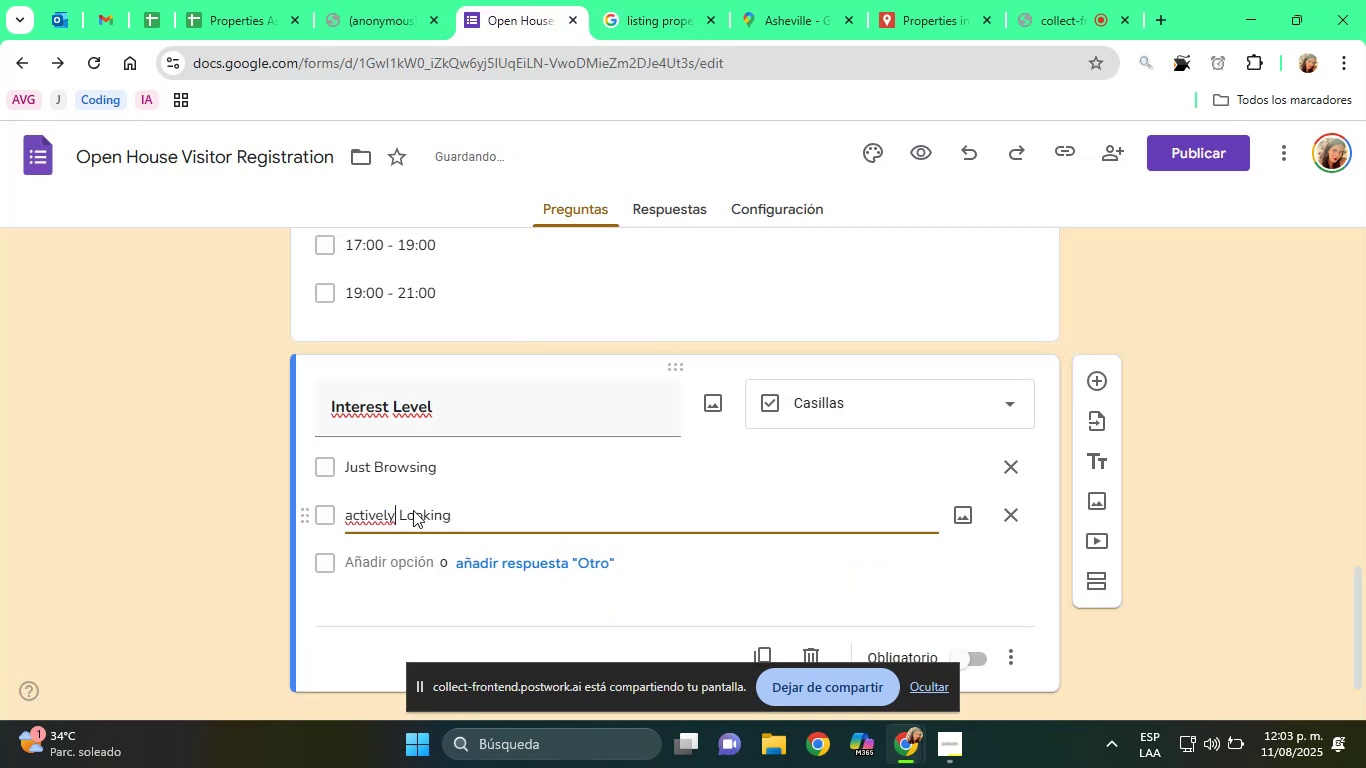 
key(ArrowLeft)
 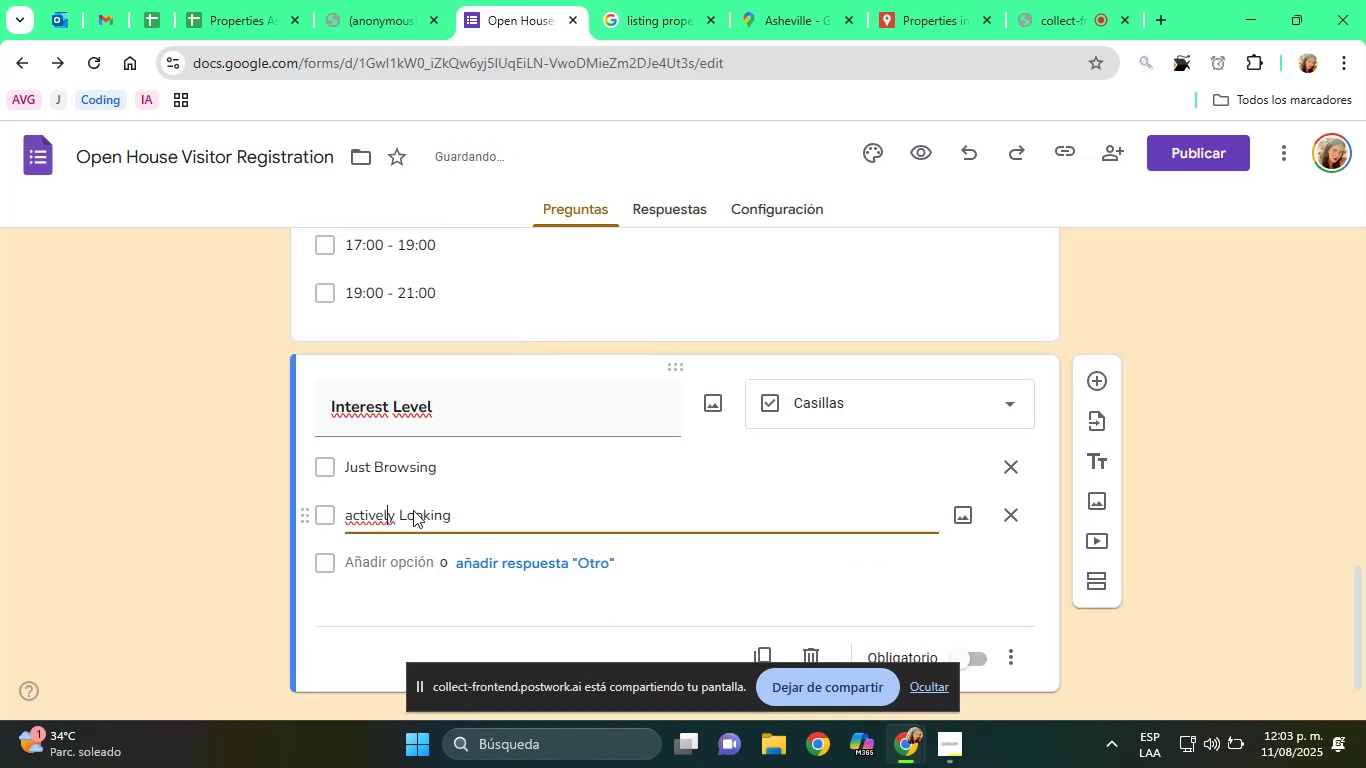 
key(ArrowLeft)
 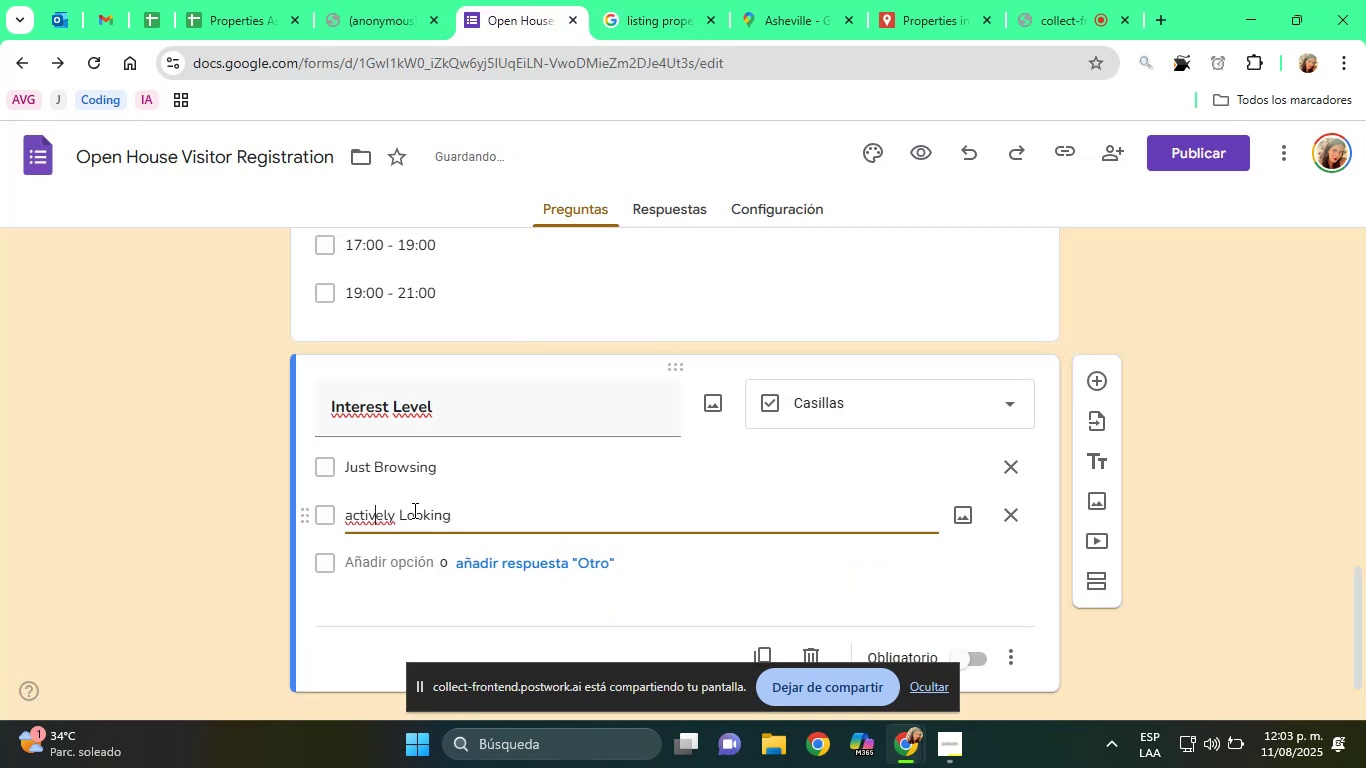 
key(ArrowLeft)
 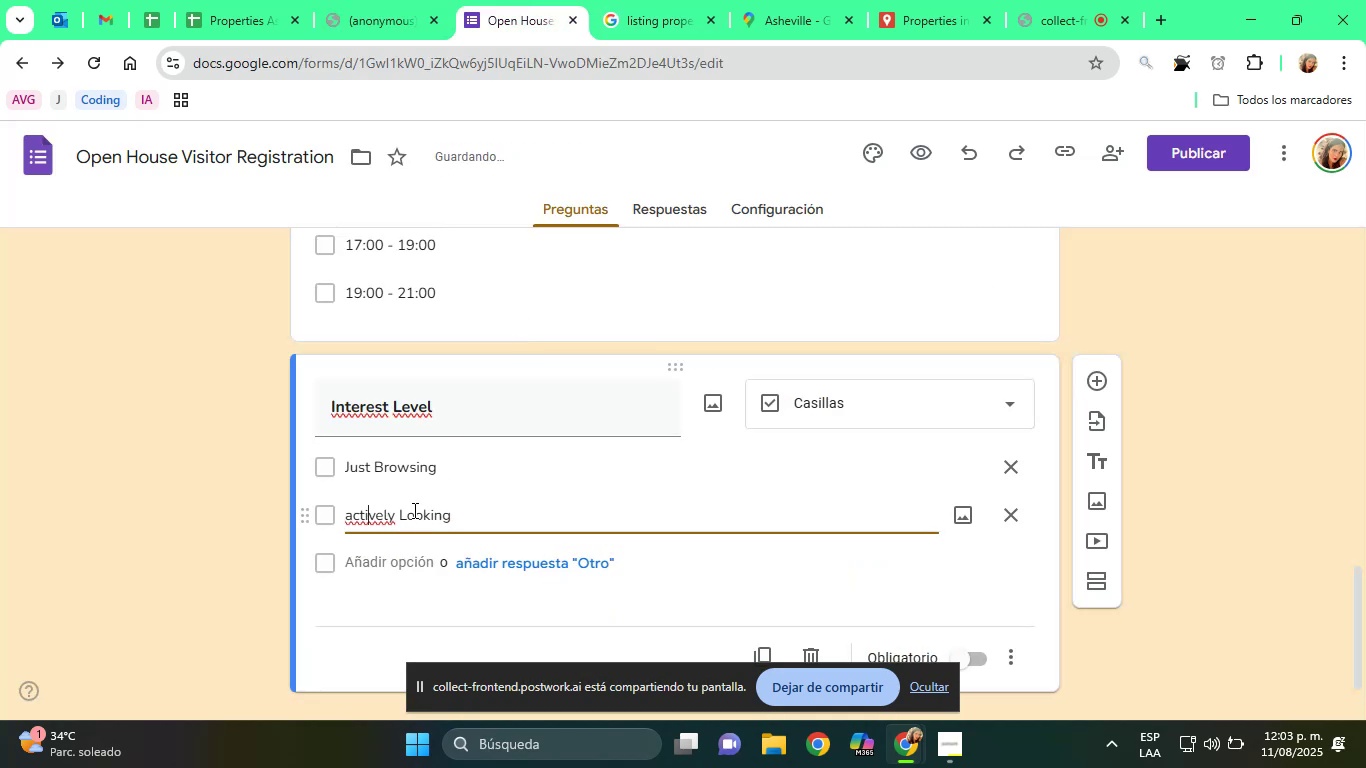 
key(ArrowLeft)
 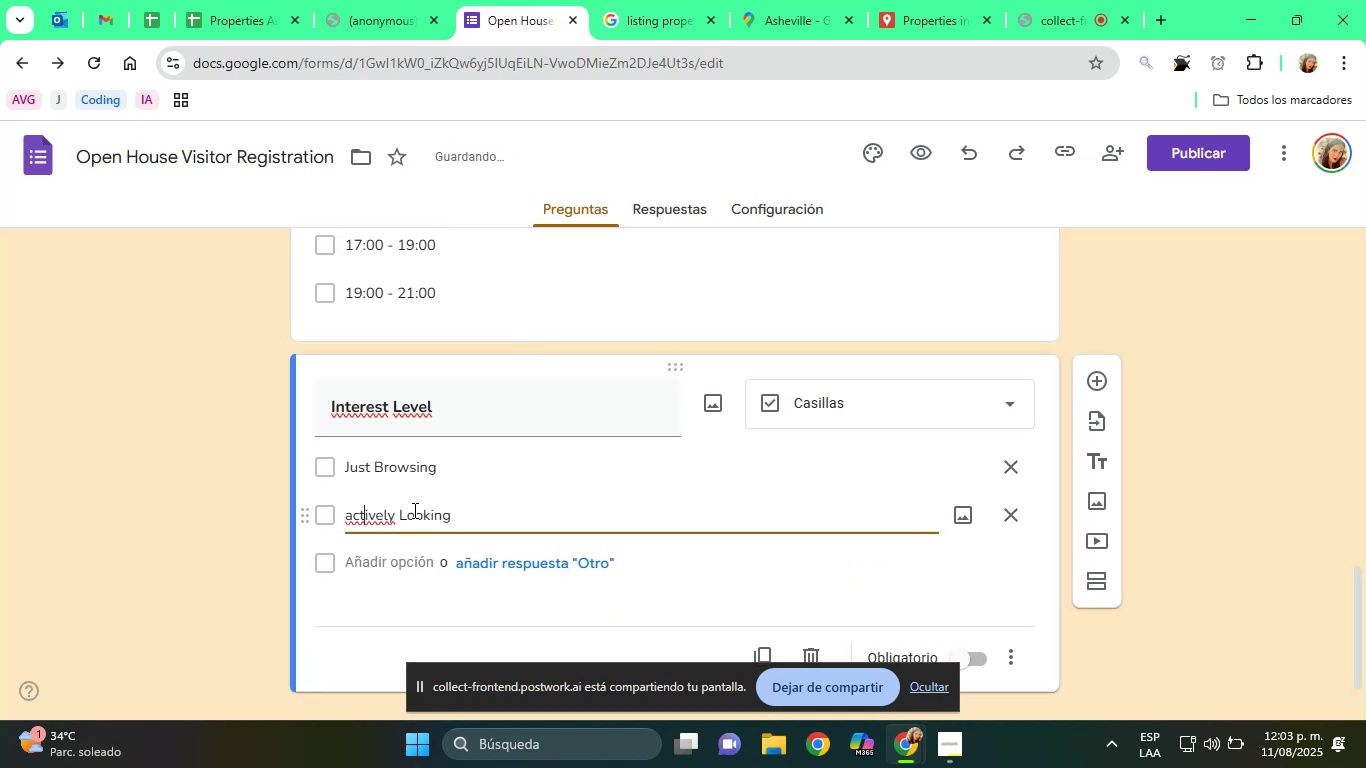 
key(ArrowLeft)
 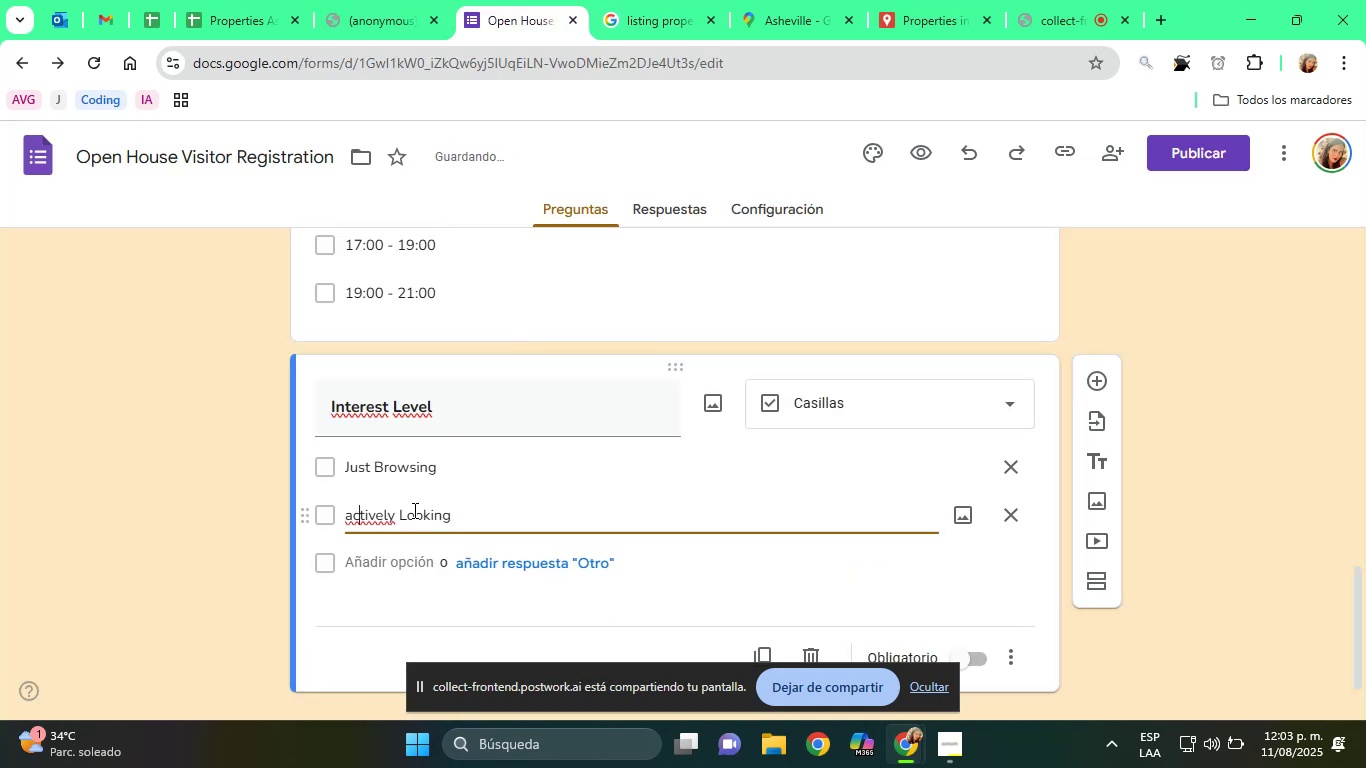 
key(ArrowLeft)
 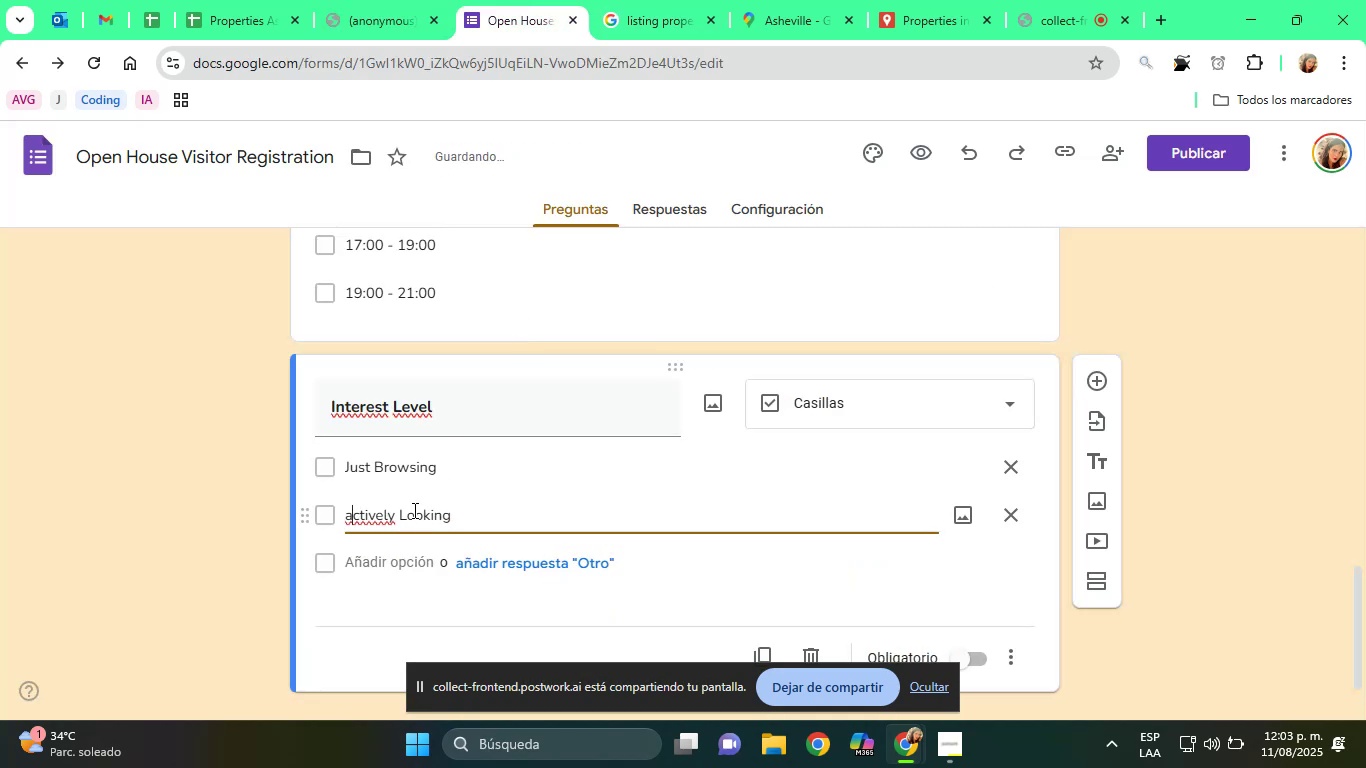 
key(Backspace)
 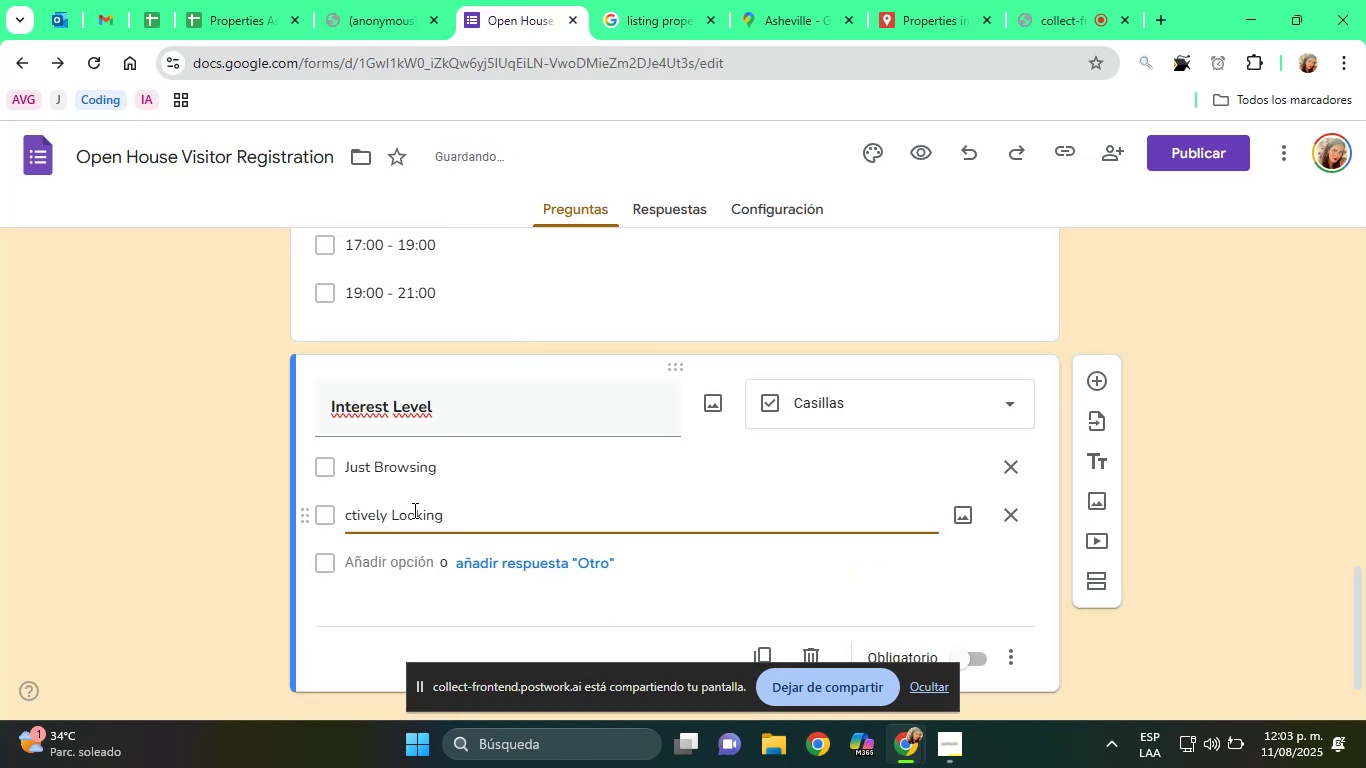 
key(Shift+ShiftRight)
 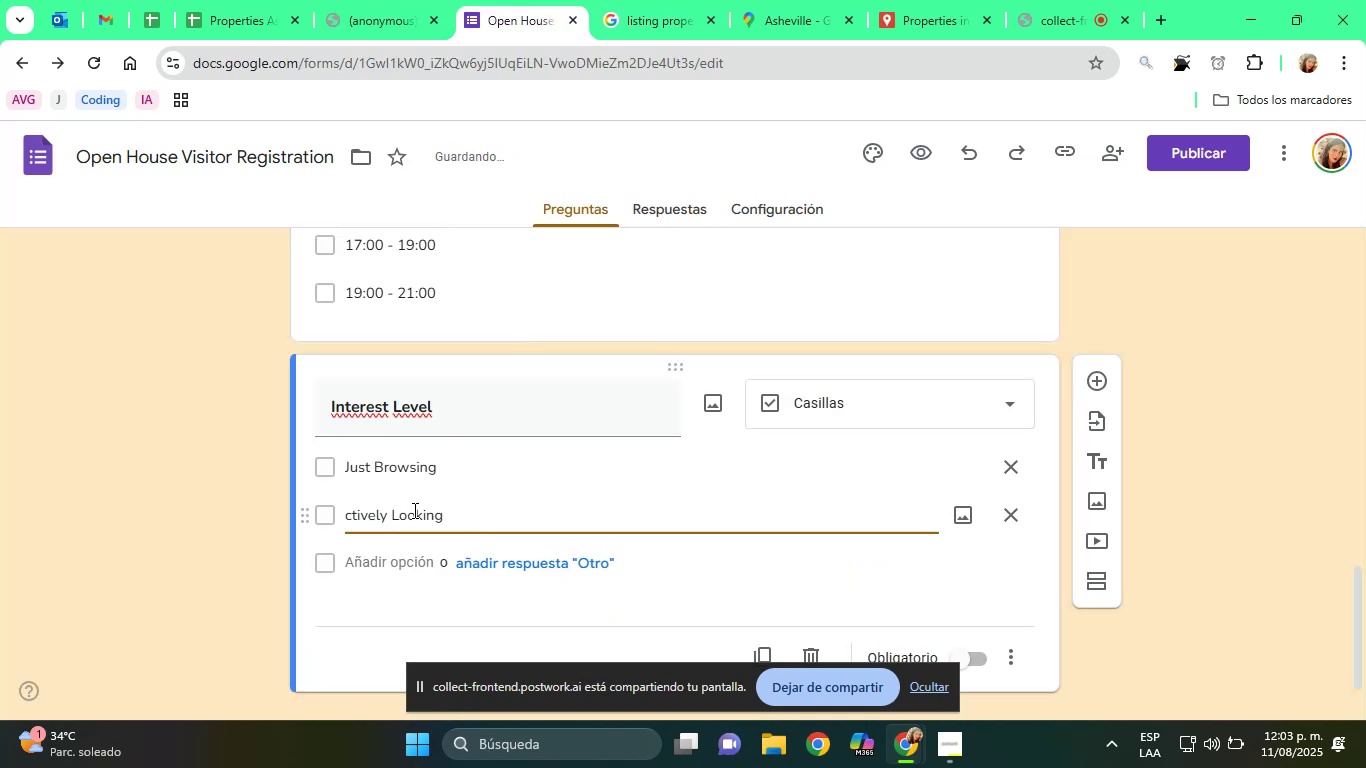 
key(Shift+A)
 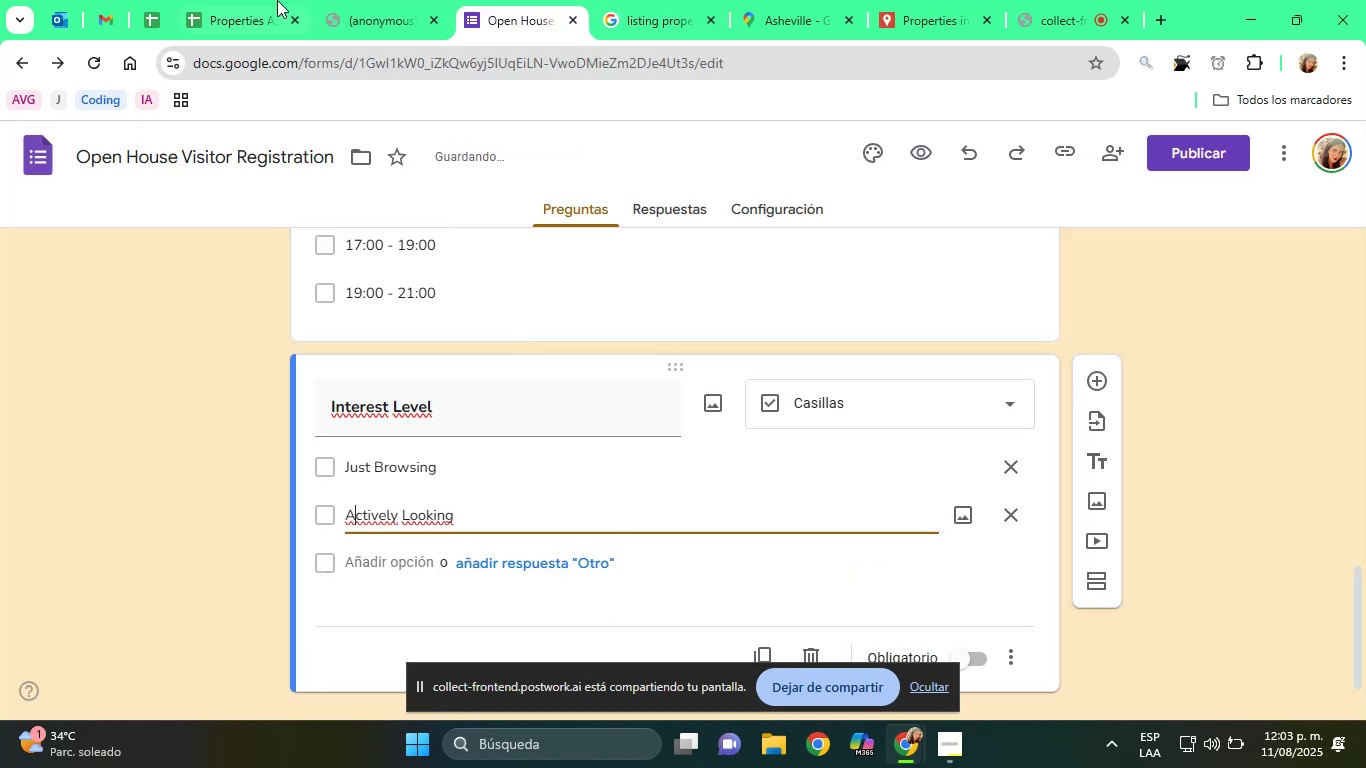 
left_click([397, 0])
 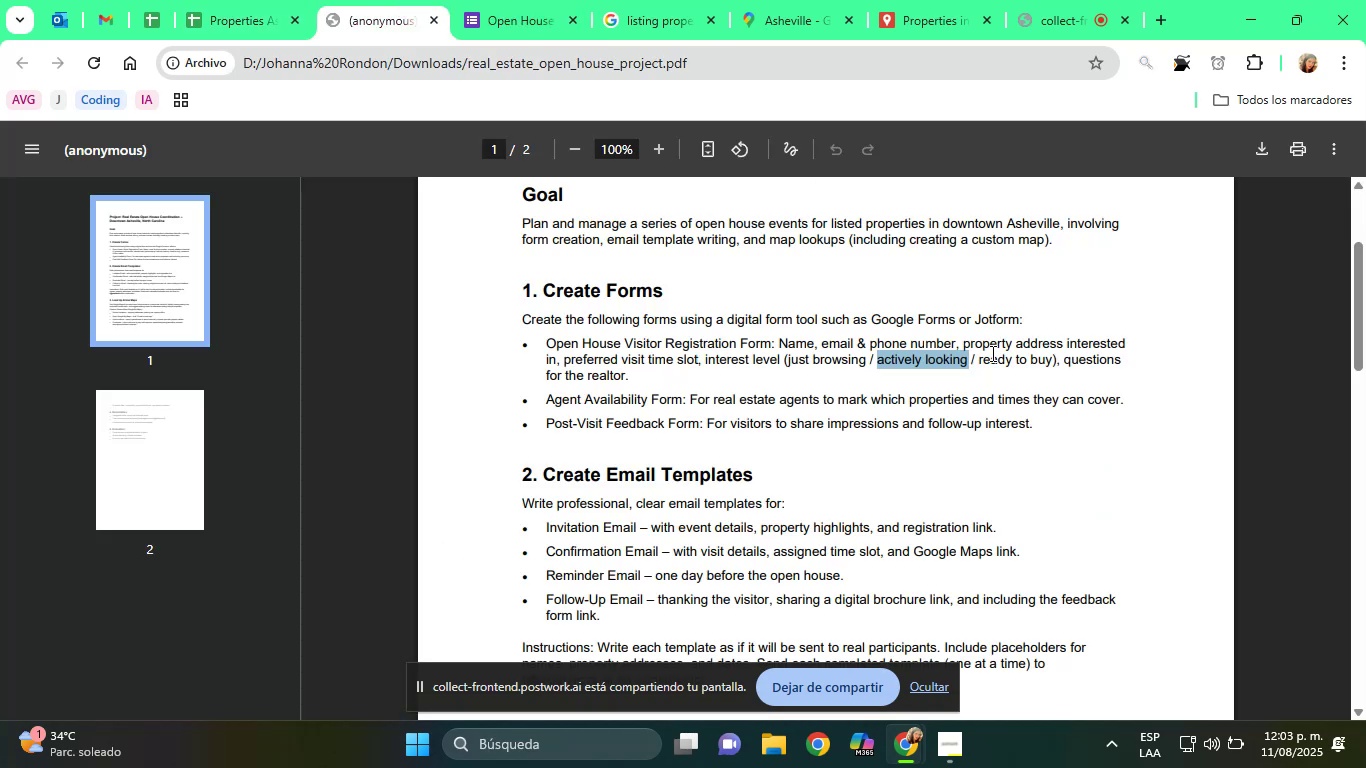 
left_click_drag(start_coordinate=[978, 359], to_coordinate=[1046, 361])
 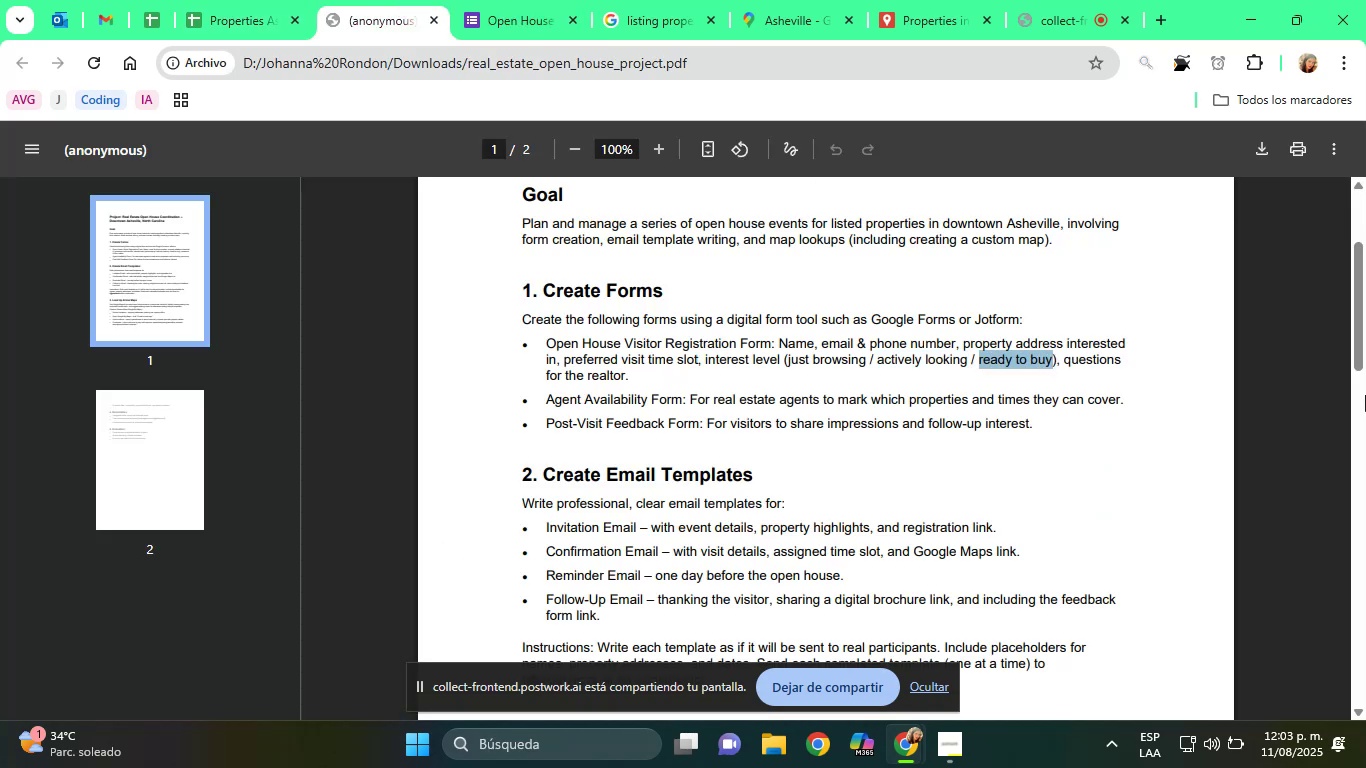 
key(Control+C)
 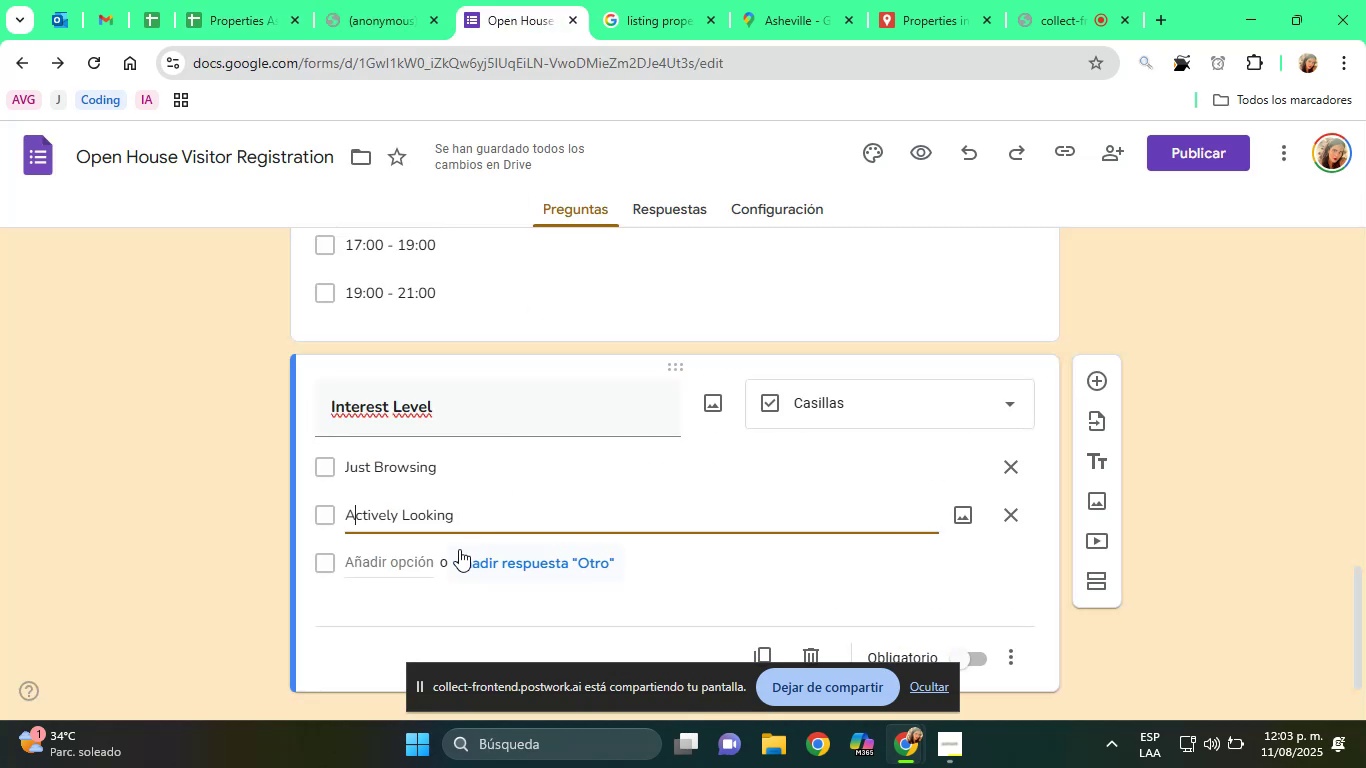 
left_click([376, 559])
 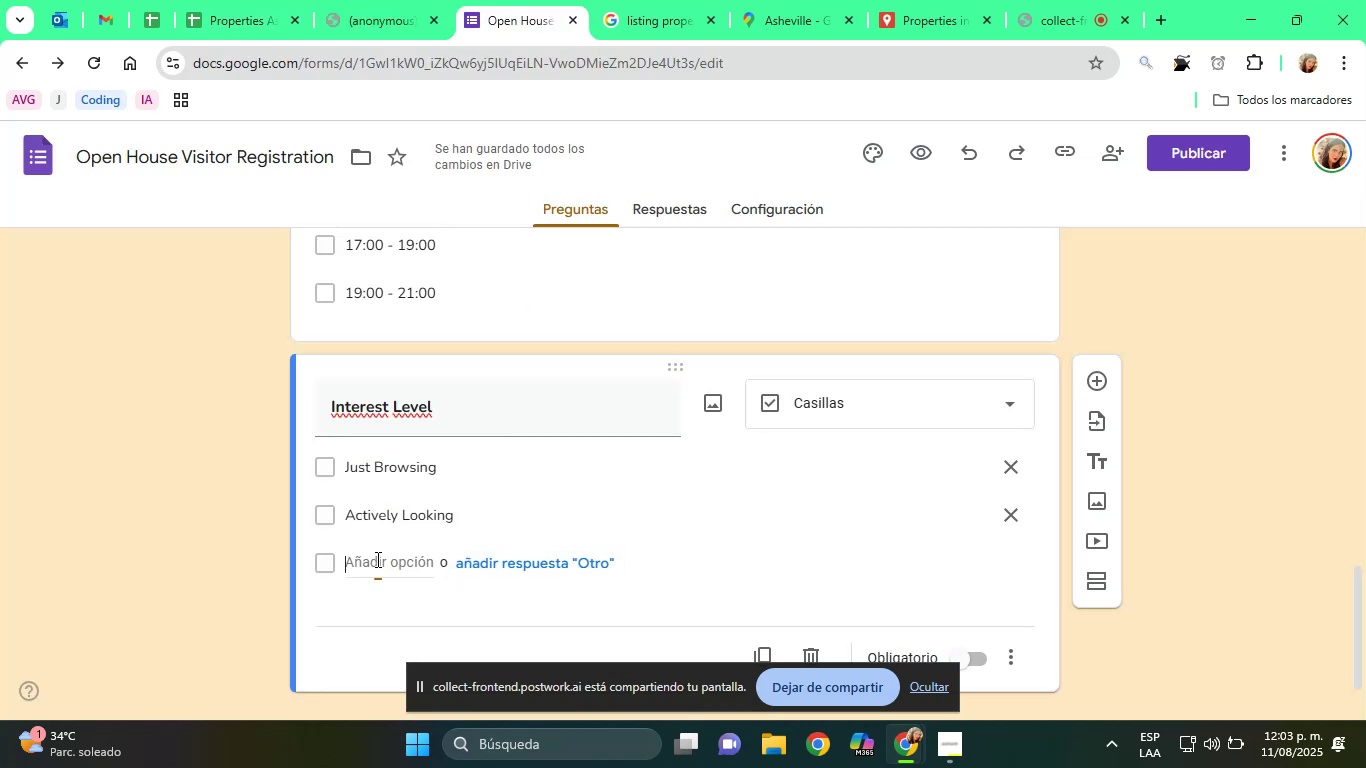 
key(Control+V)
 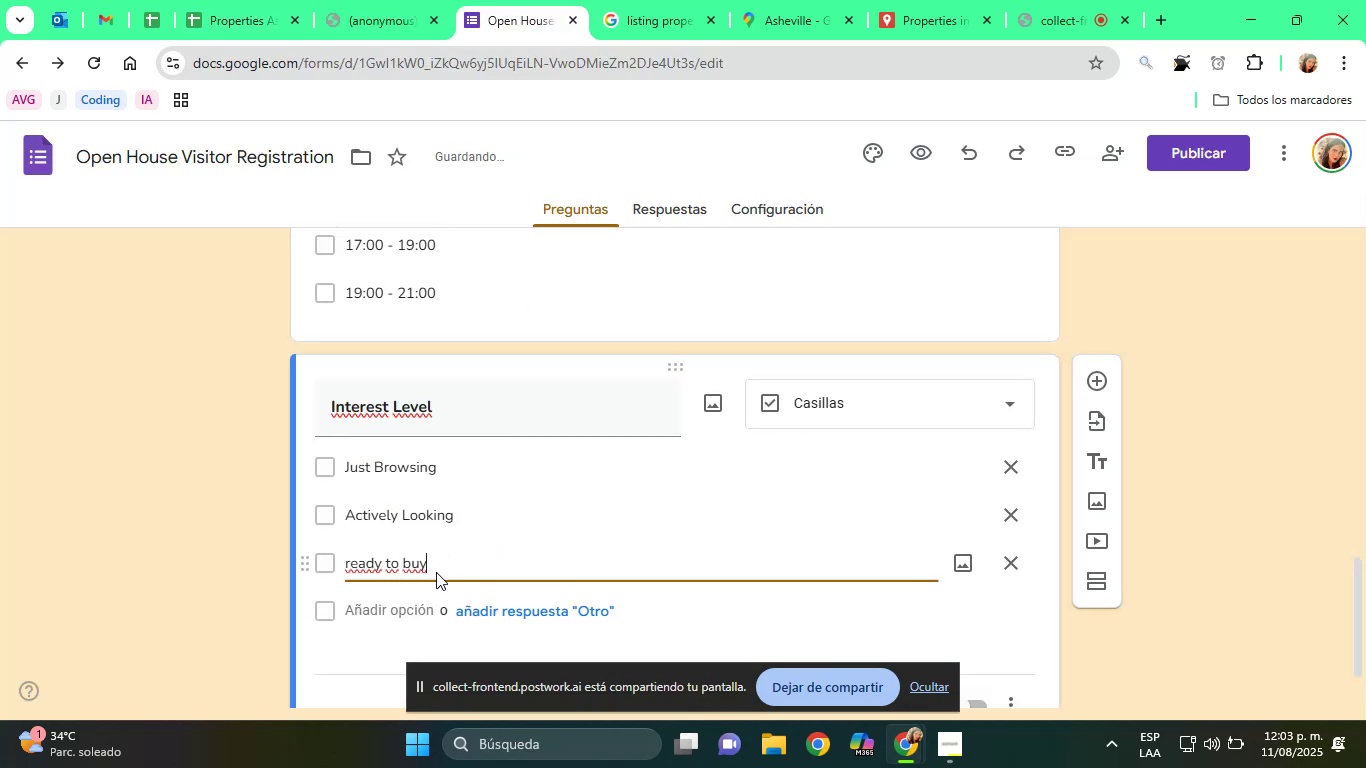 
type([Home][Delete]R[Break])
key(Backspace)
key(Backspace)
key(Backspace)
type(Bu)
 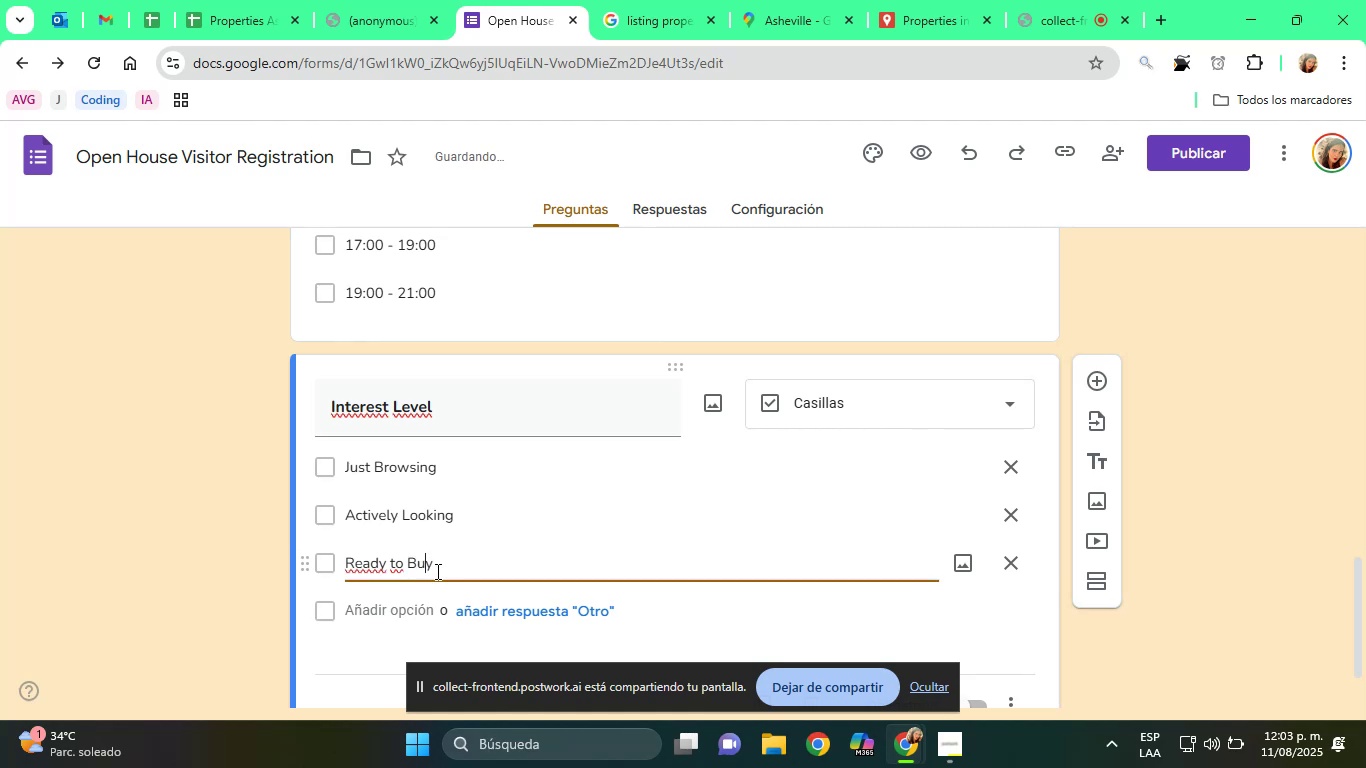 
hold_key(key=ArrowRight, duration=0.76)
 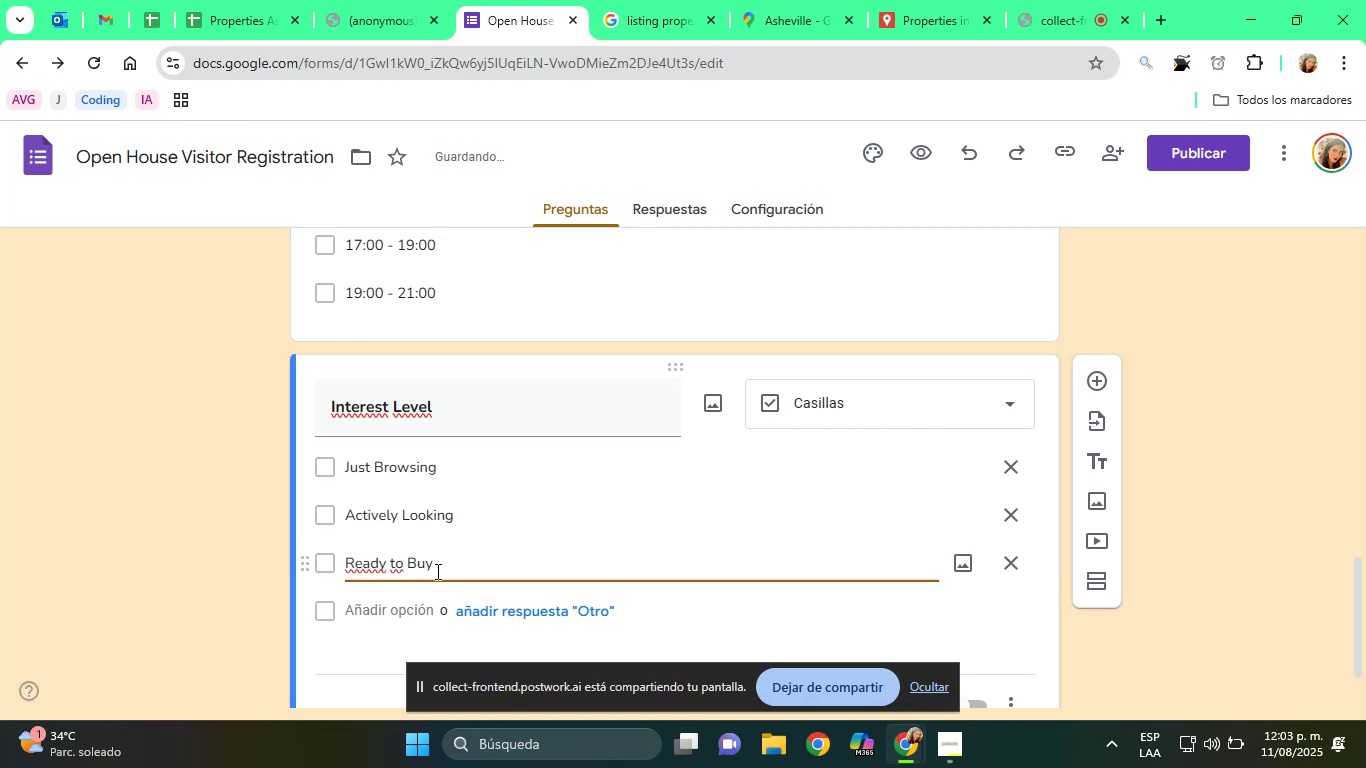 
left_click([1320, 481])
 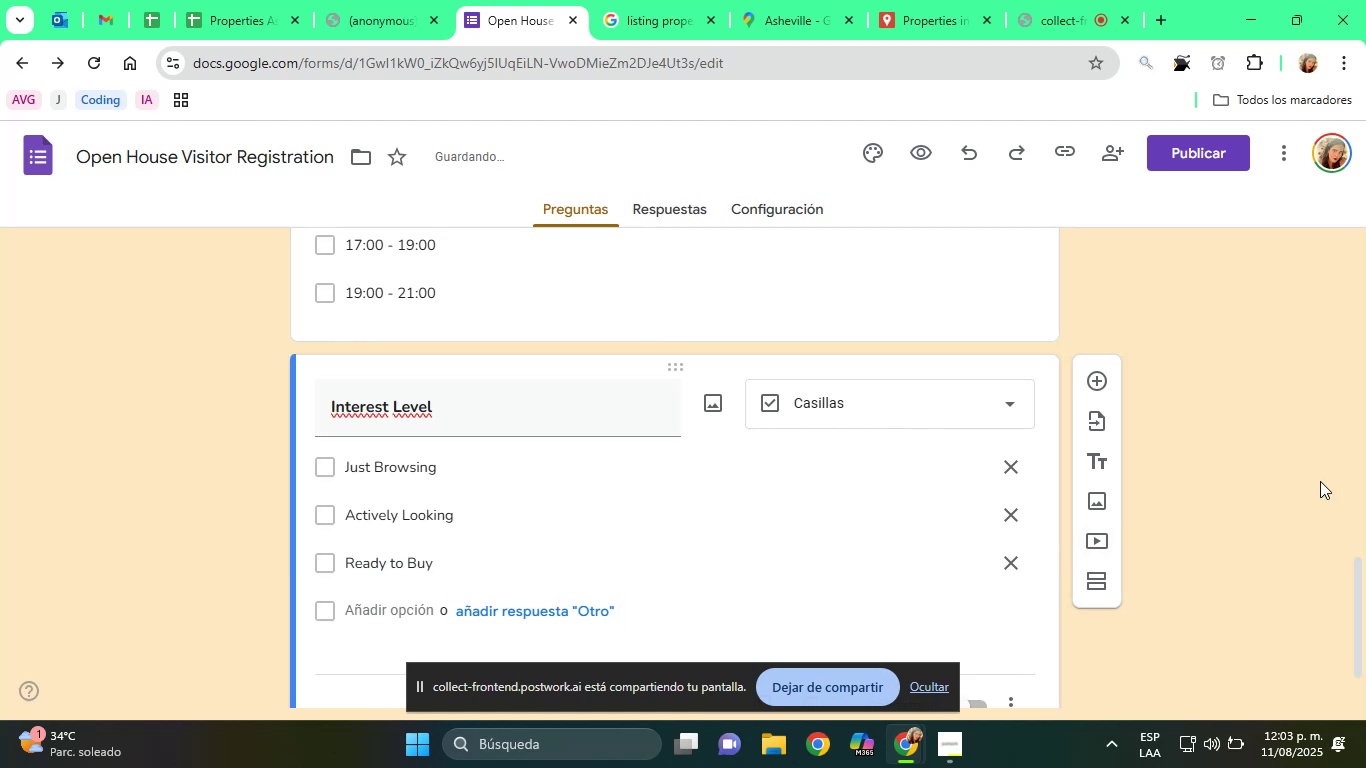 
scroll: coordinate [1308, 471], scroll_direction: down, amount: 3.0
 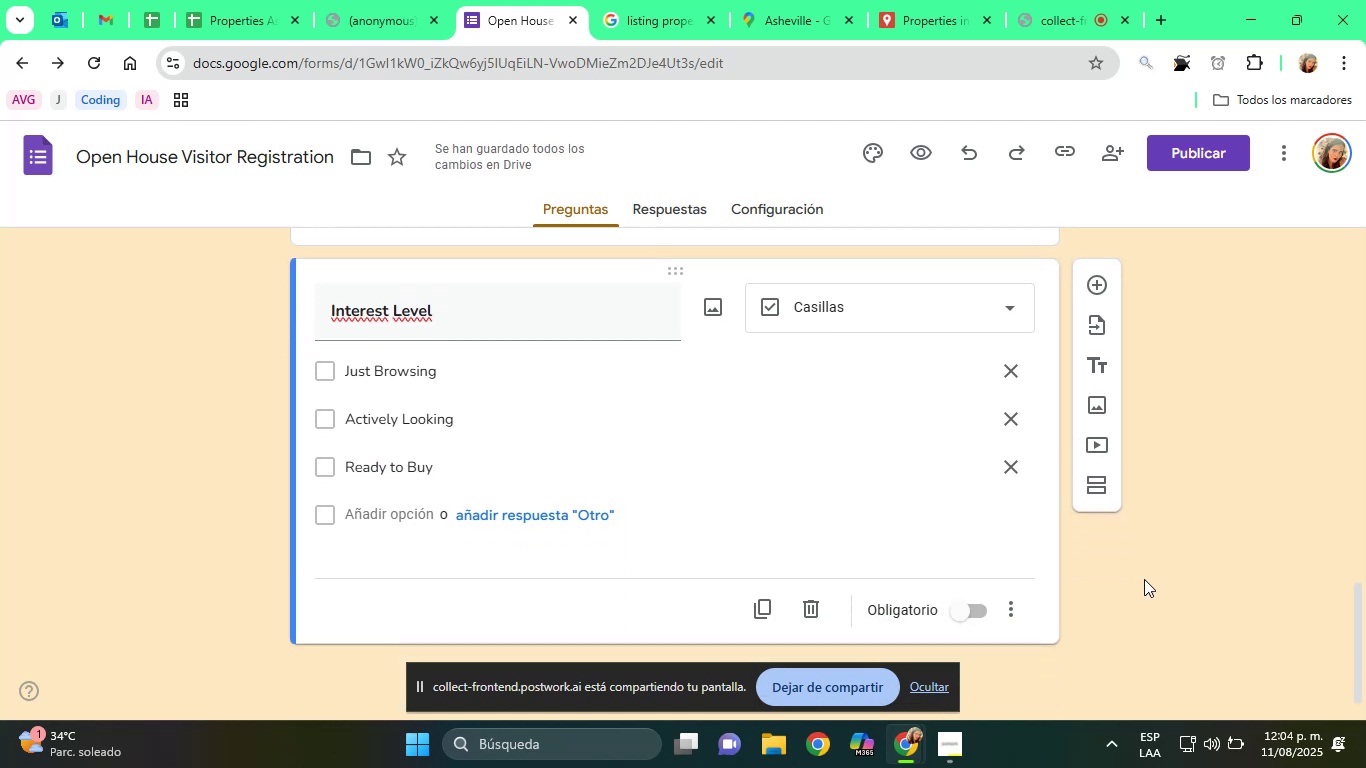 
wait(6.24)
 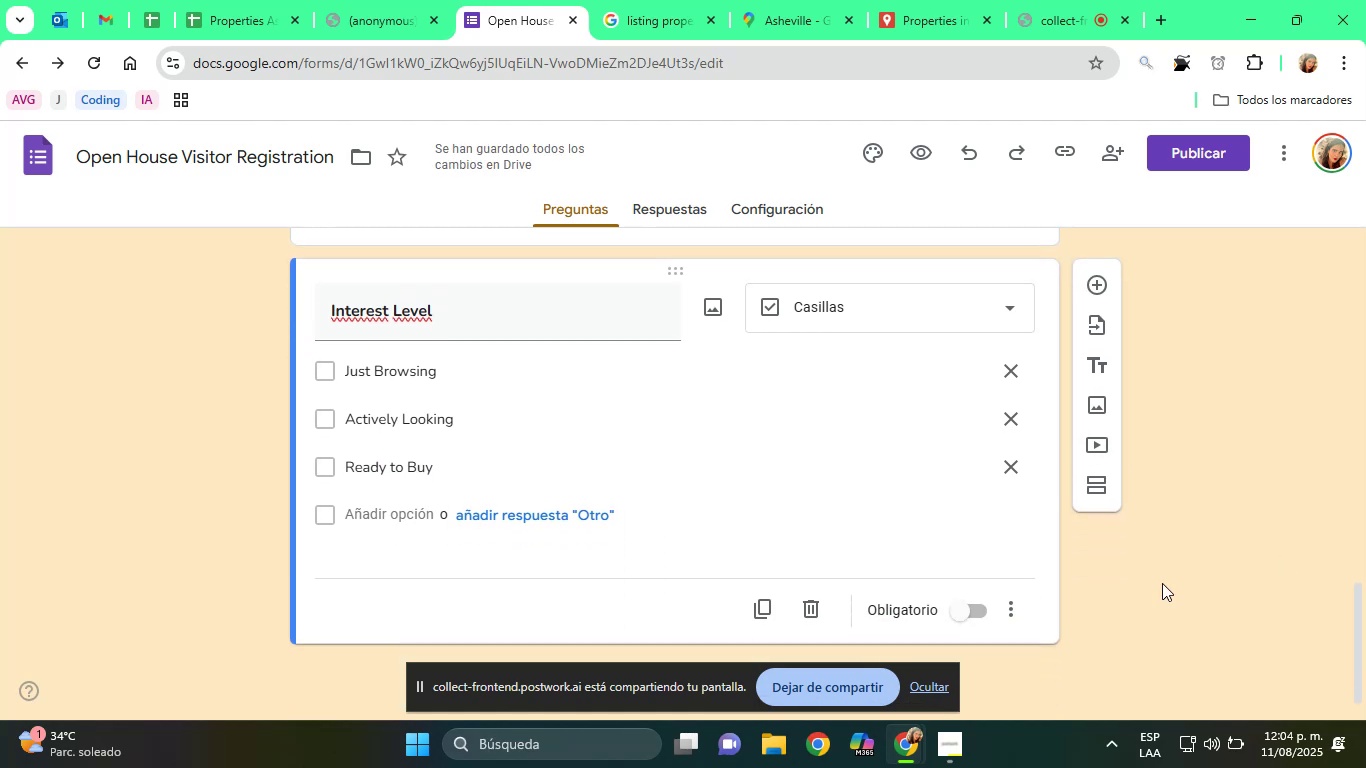 
scroll: coordinate [1174, 461], scroll_direction: up, amount: 3.0
 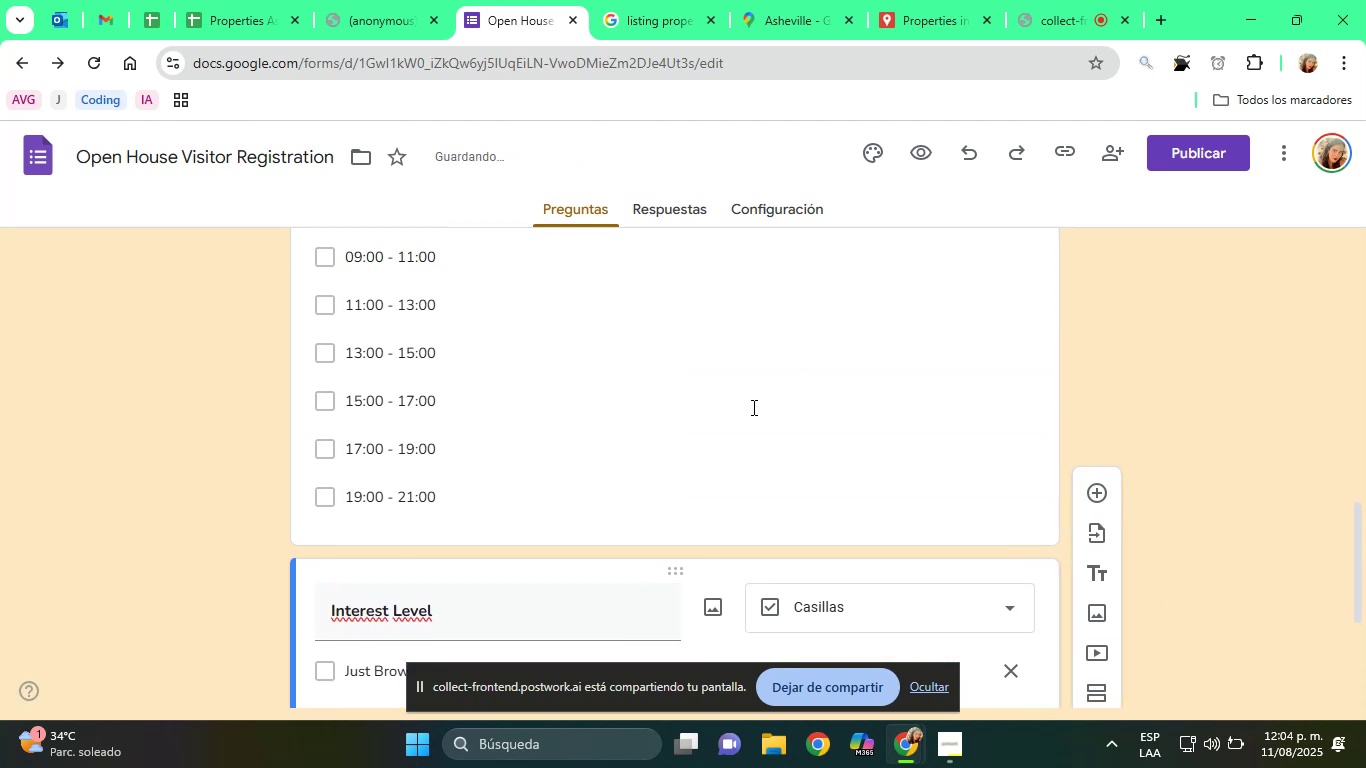 
scroll: coordinate [1213, 444], scroll_direction: down, amount: 3.0
 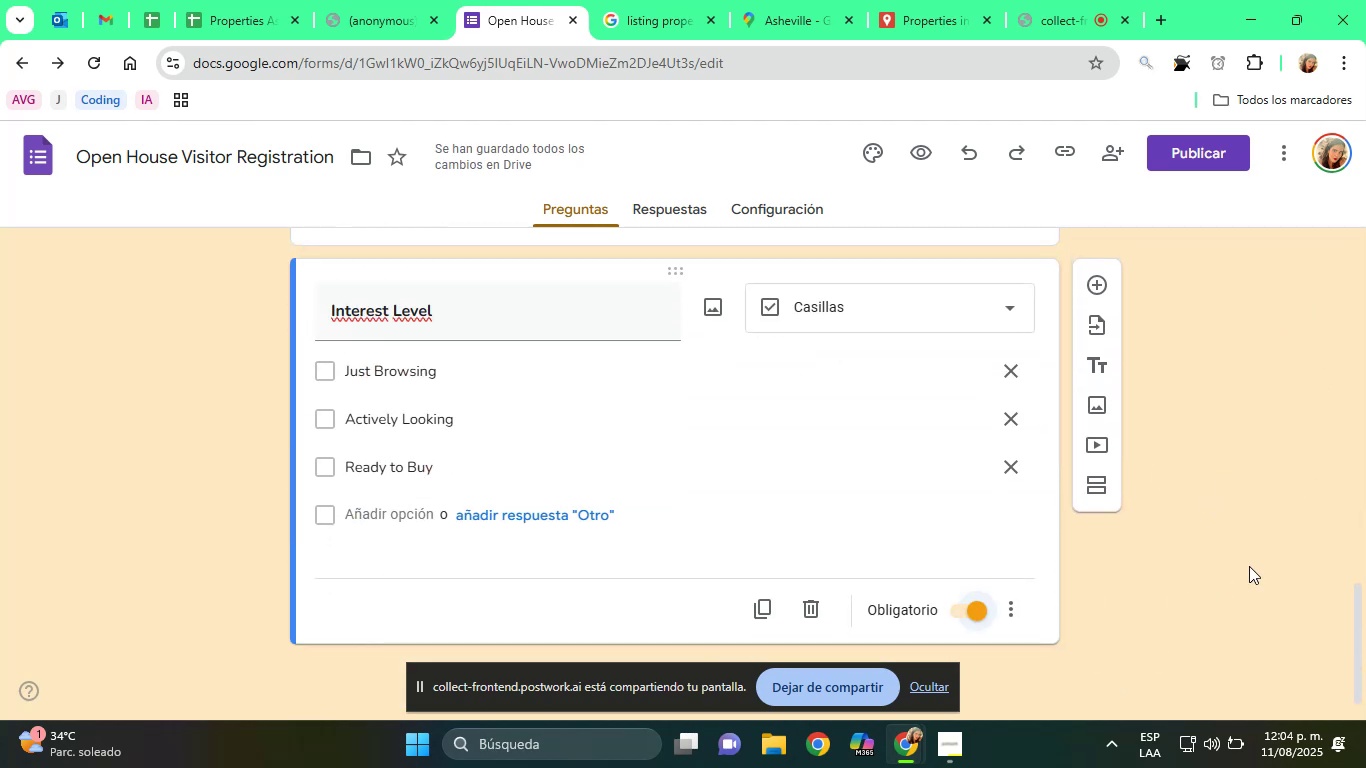 
wait(7.92)
 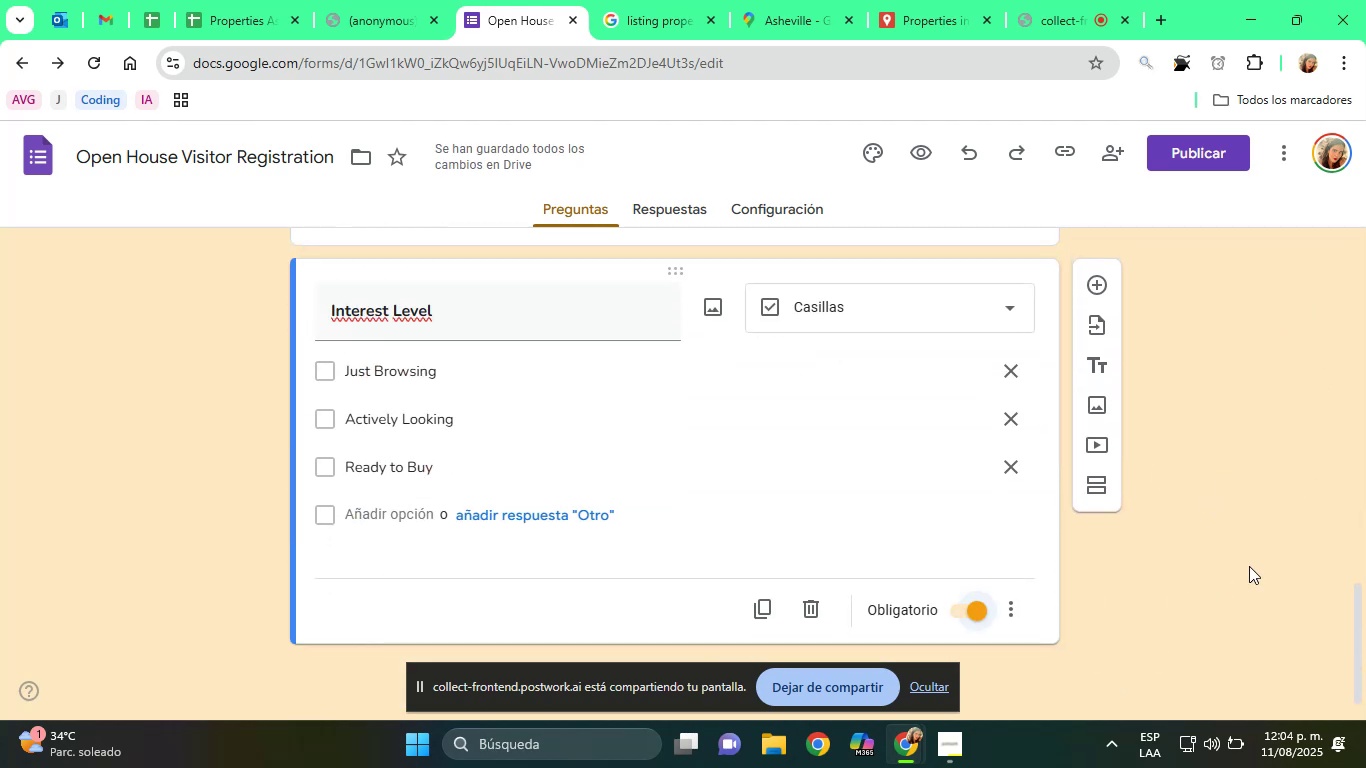 
left_click([569, 530])
 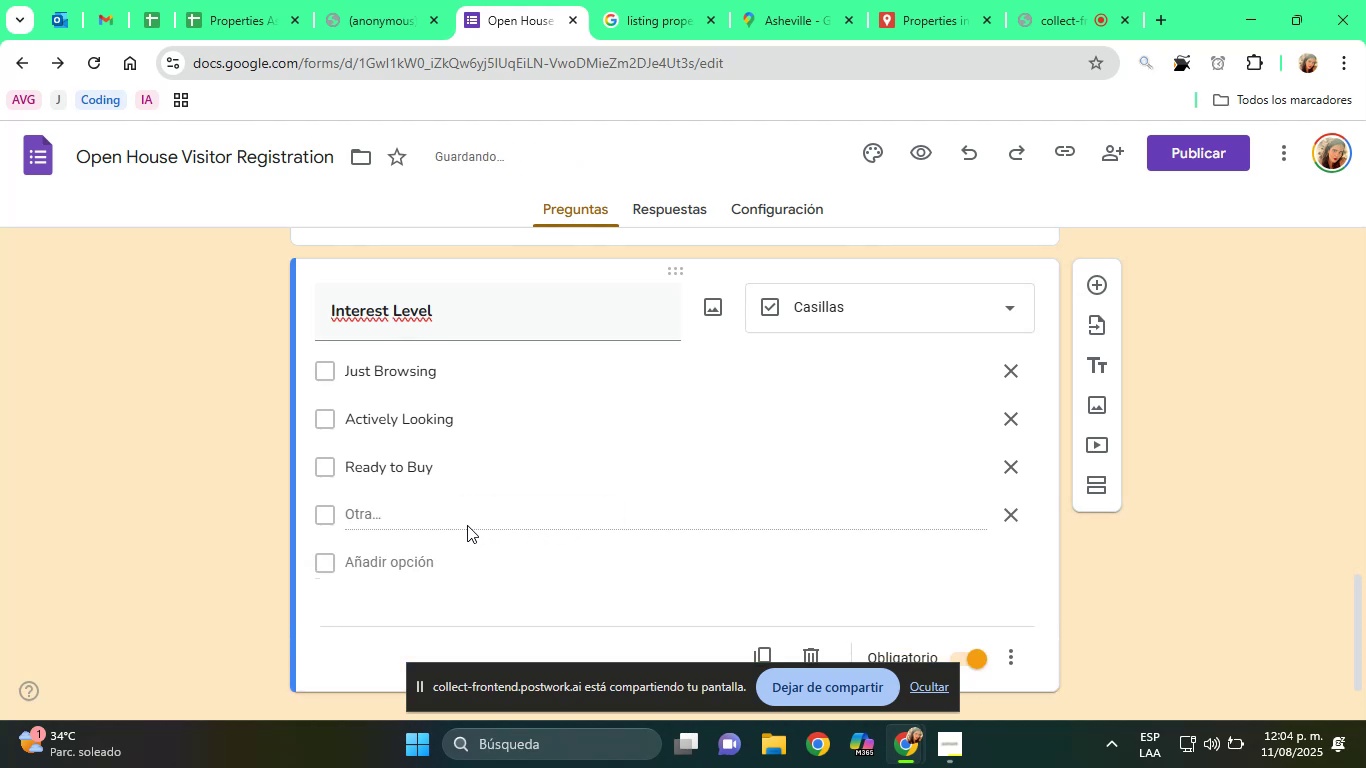 
double_click([448, 510])
 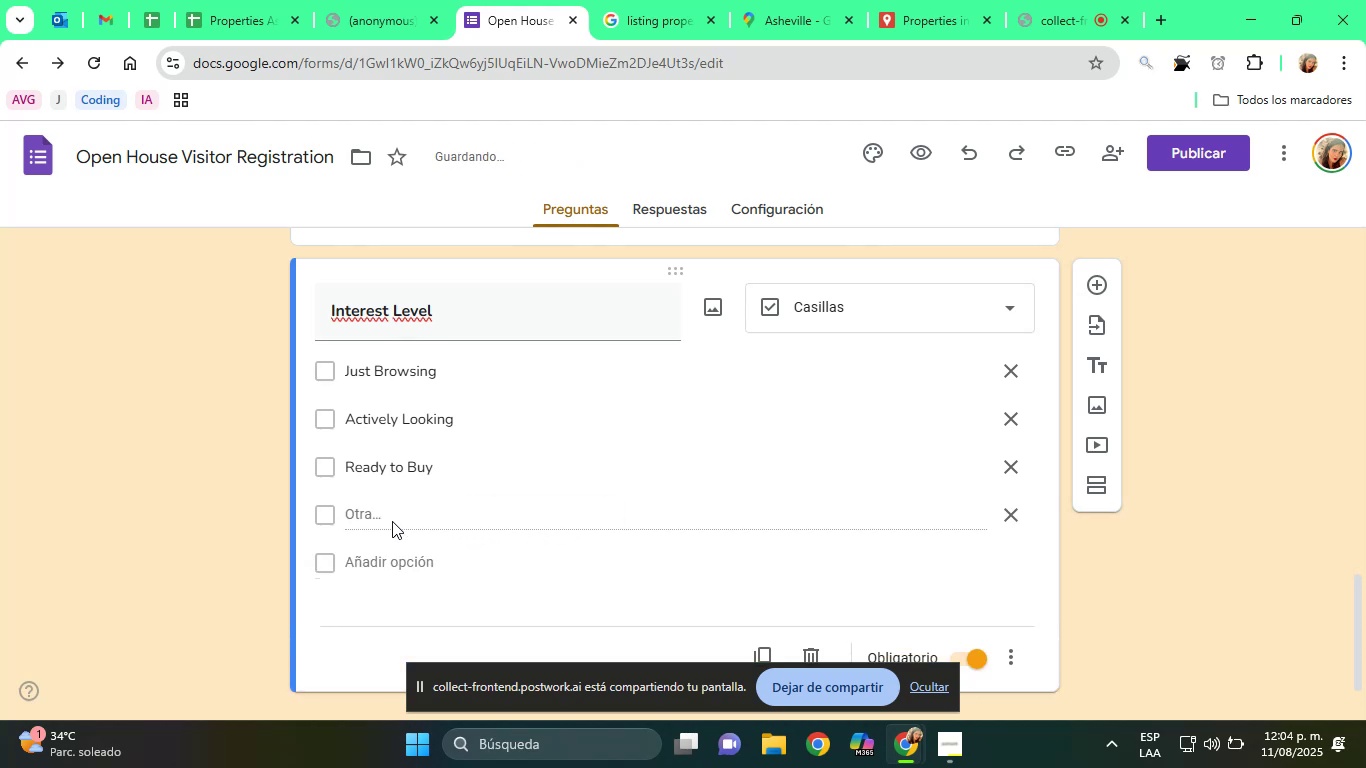 
triple_click([389, 522])
 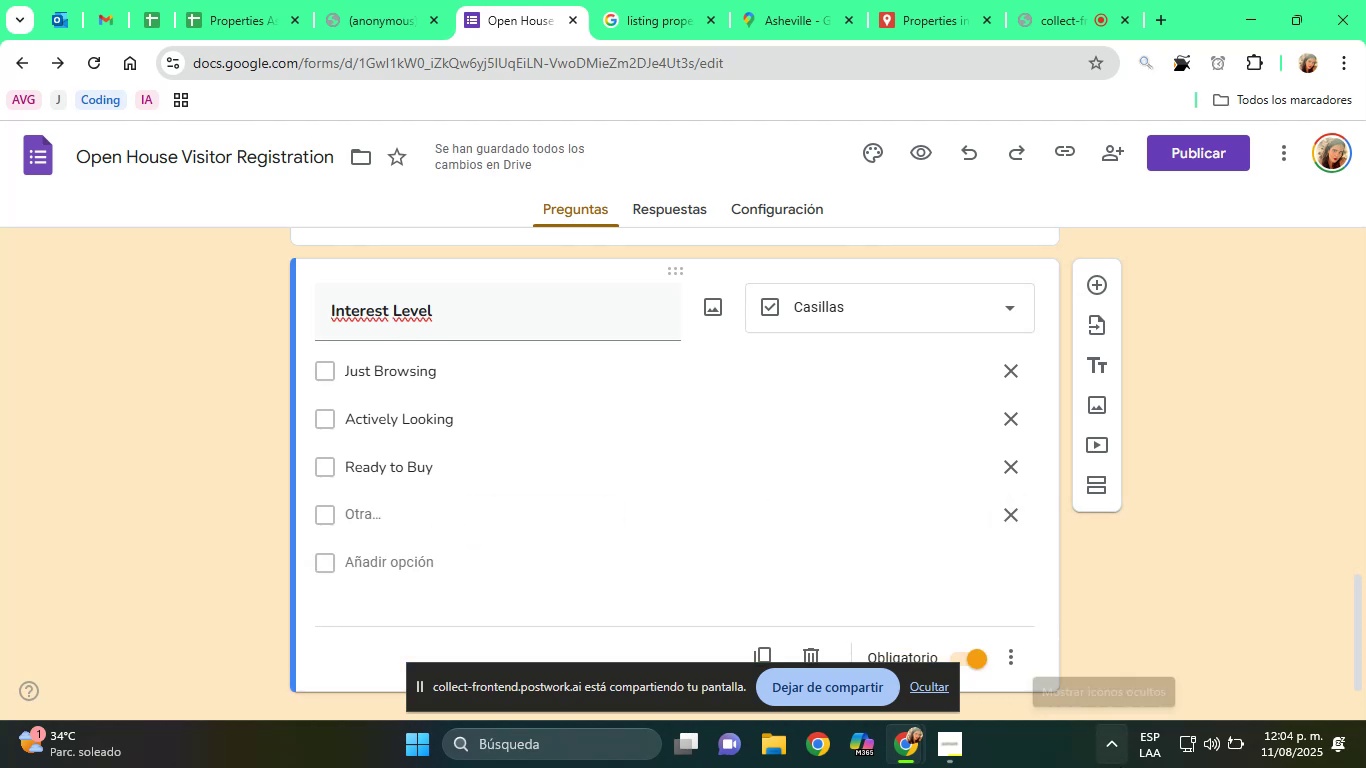 
mouse_move([894, 160])
 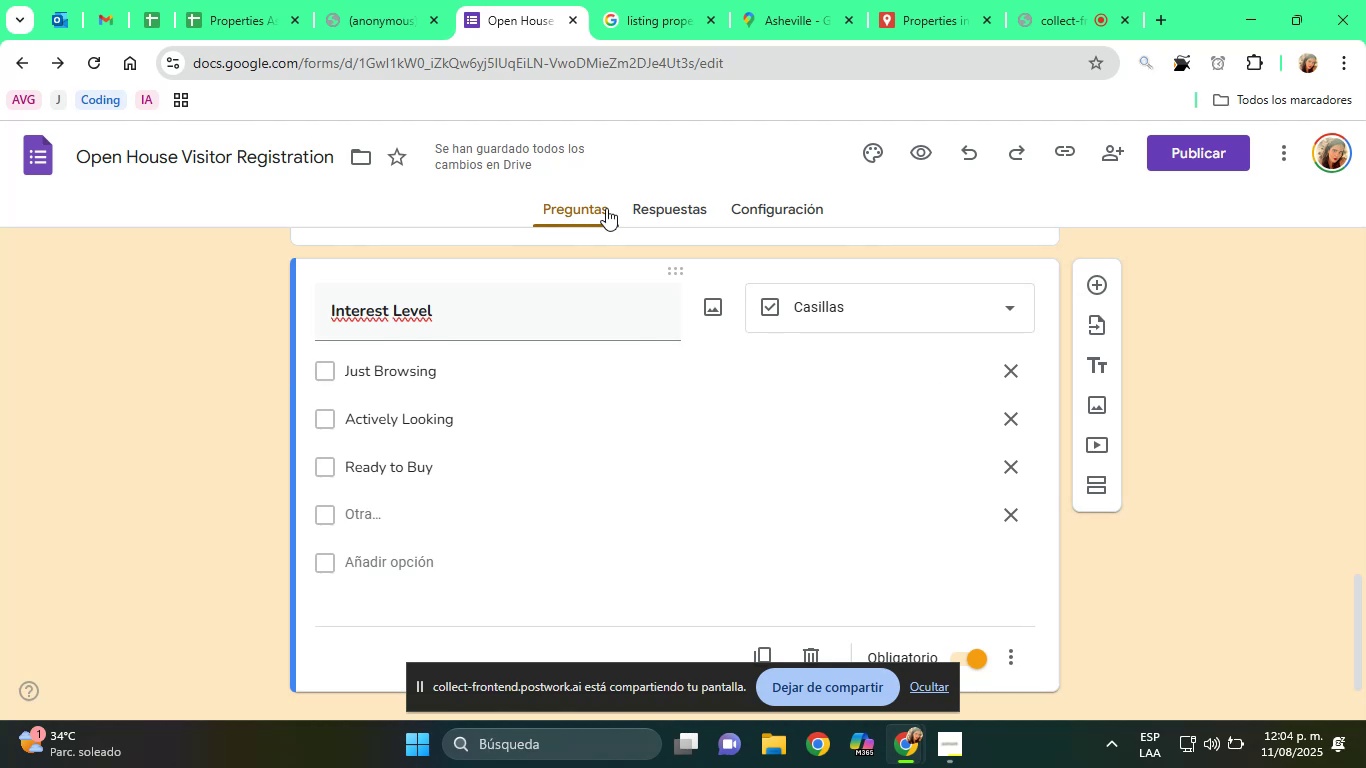 
left_click([686, 210])
 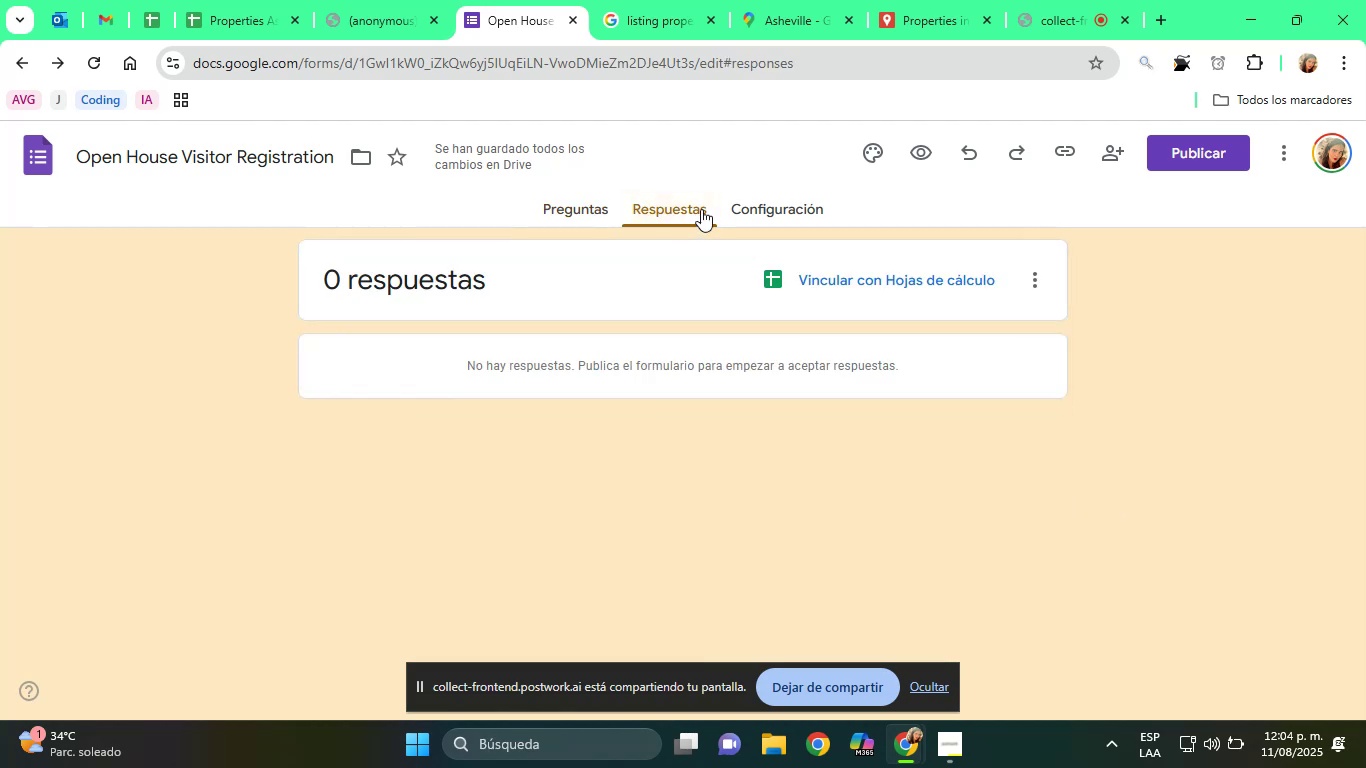 
left_click([785, 207])
 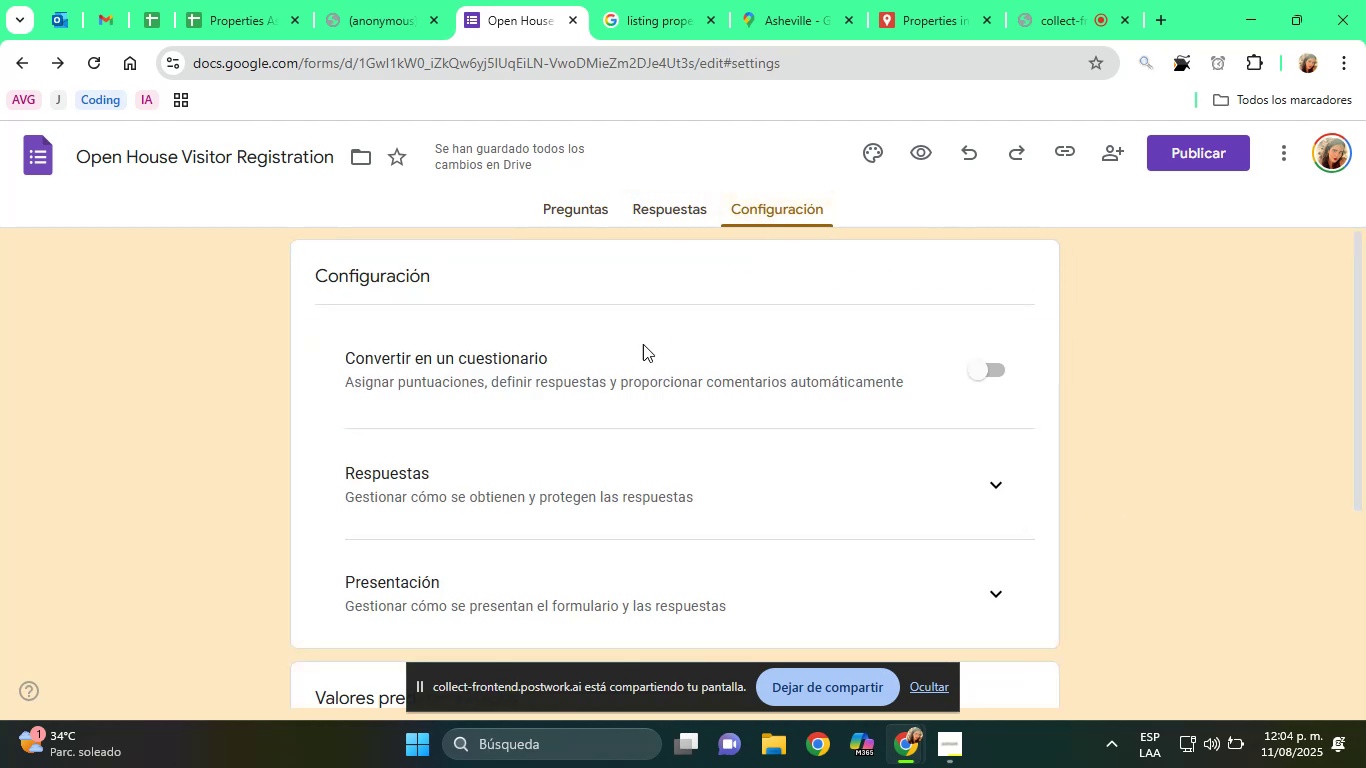 
scroll: coordinate [763, 424], scroll_direction: down, amount: 2.0
 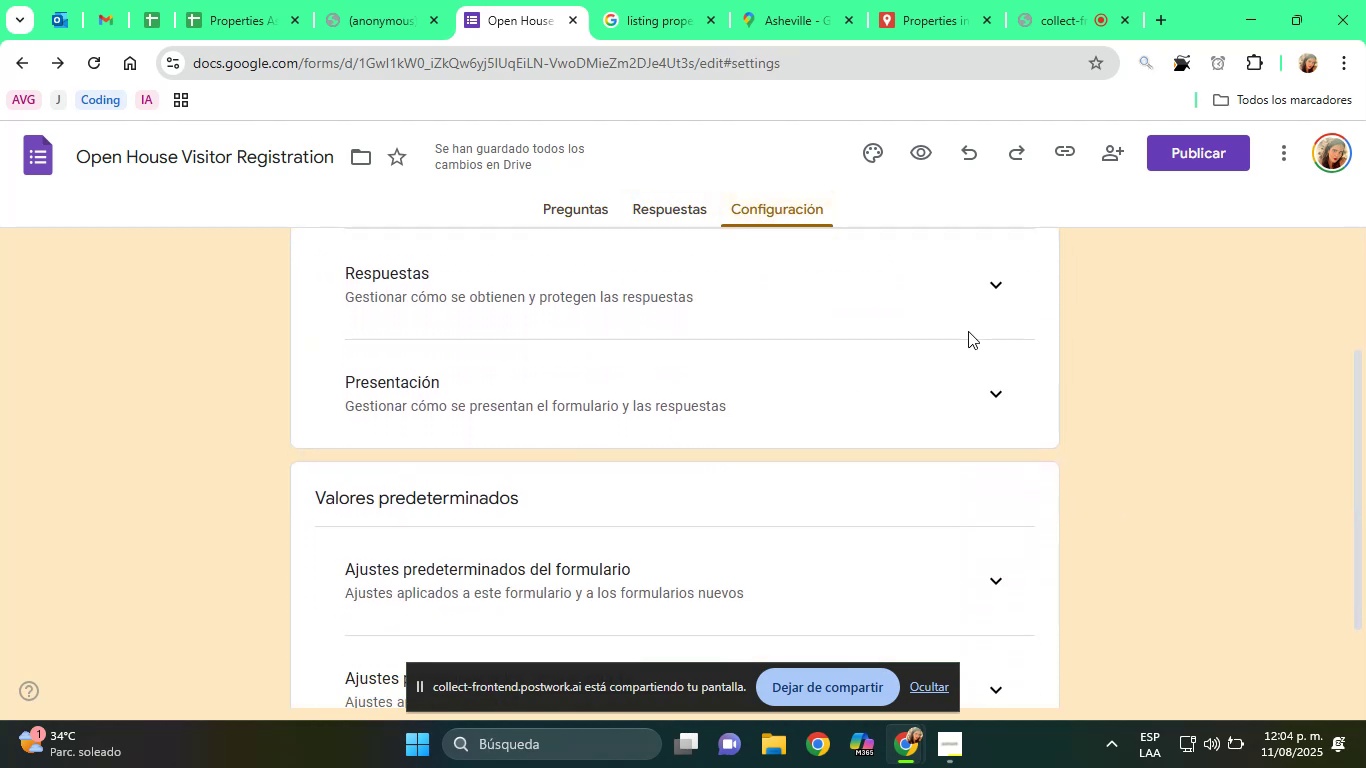 
left_click([998, 297])
 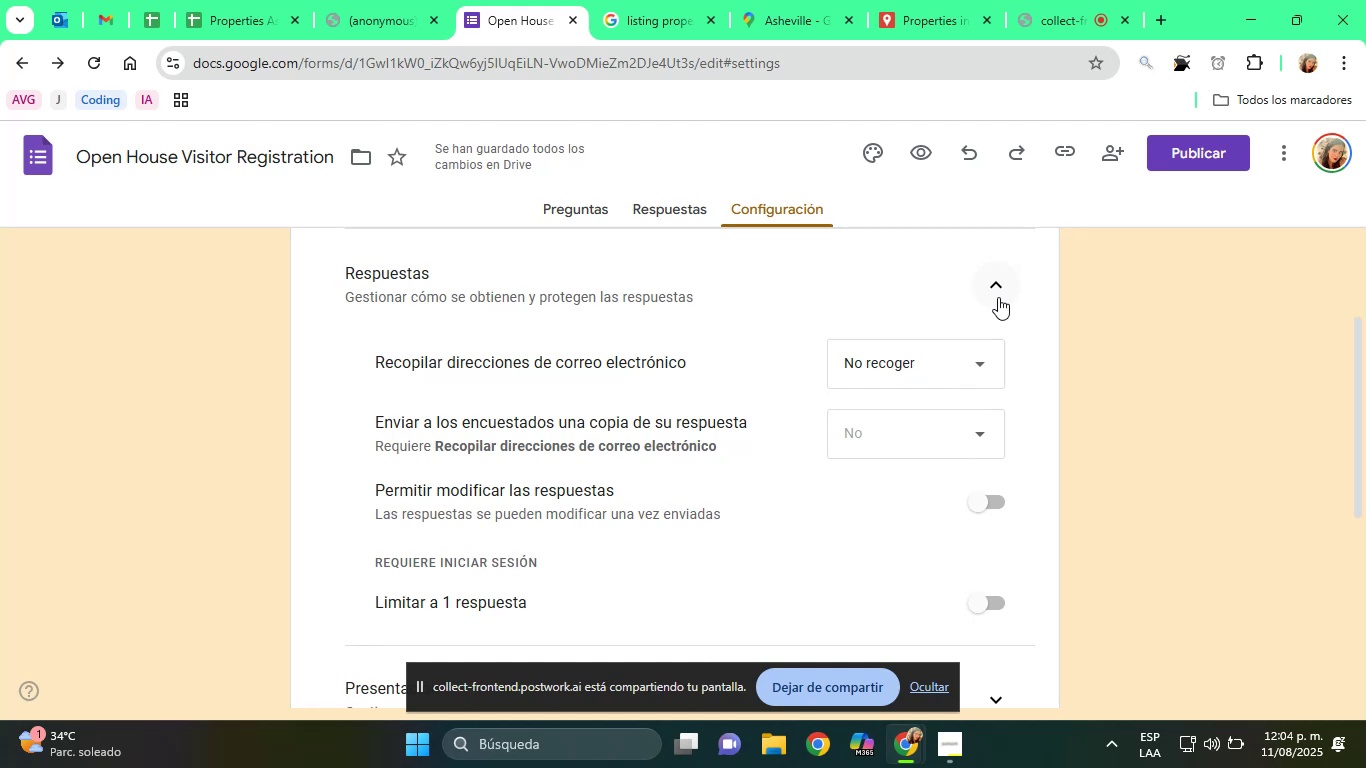 
left_click([998, 297])
 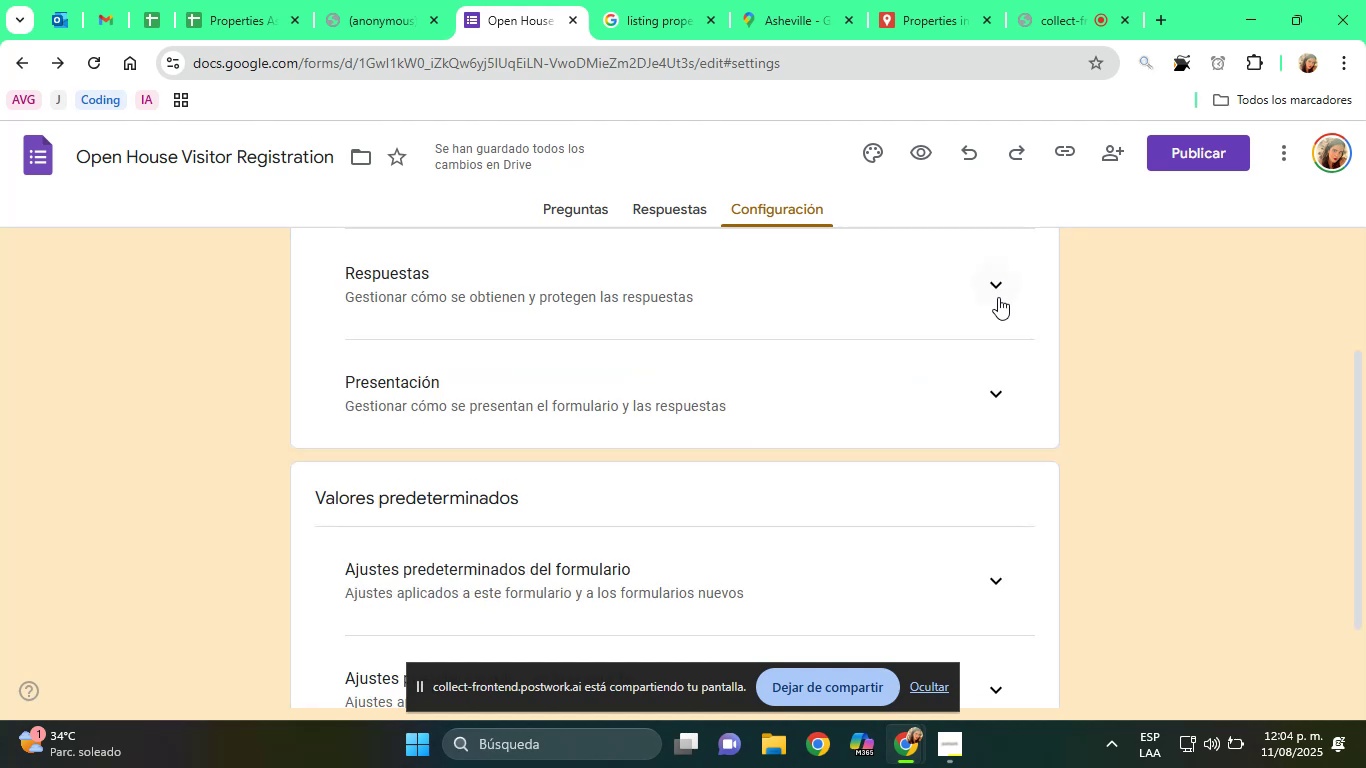 
scroll: coordinate [957, 388], scroll_direction: down, amount: 2.0
 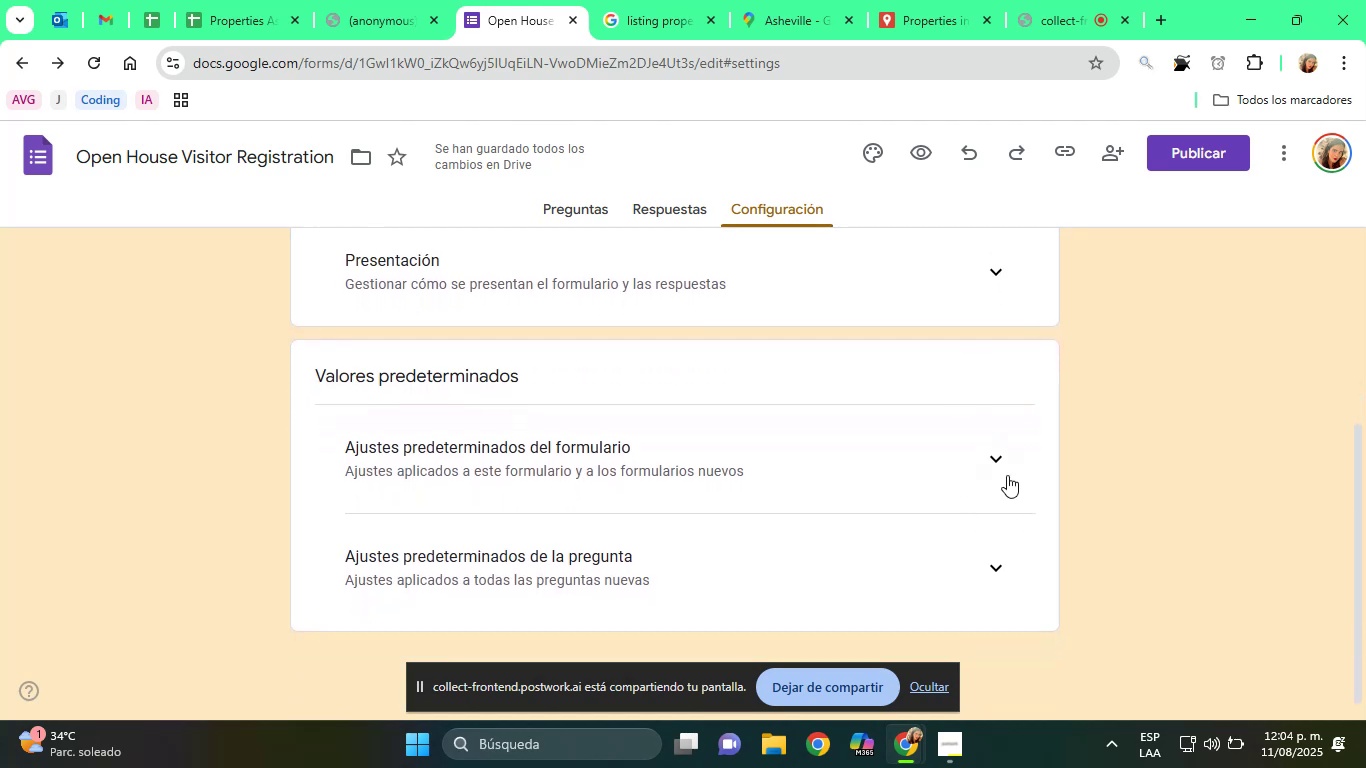 
double_click([993, 461])
 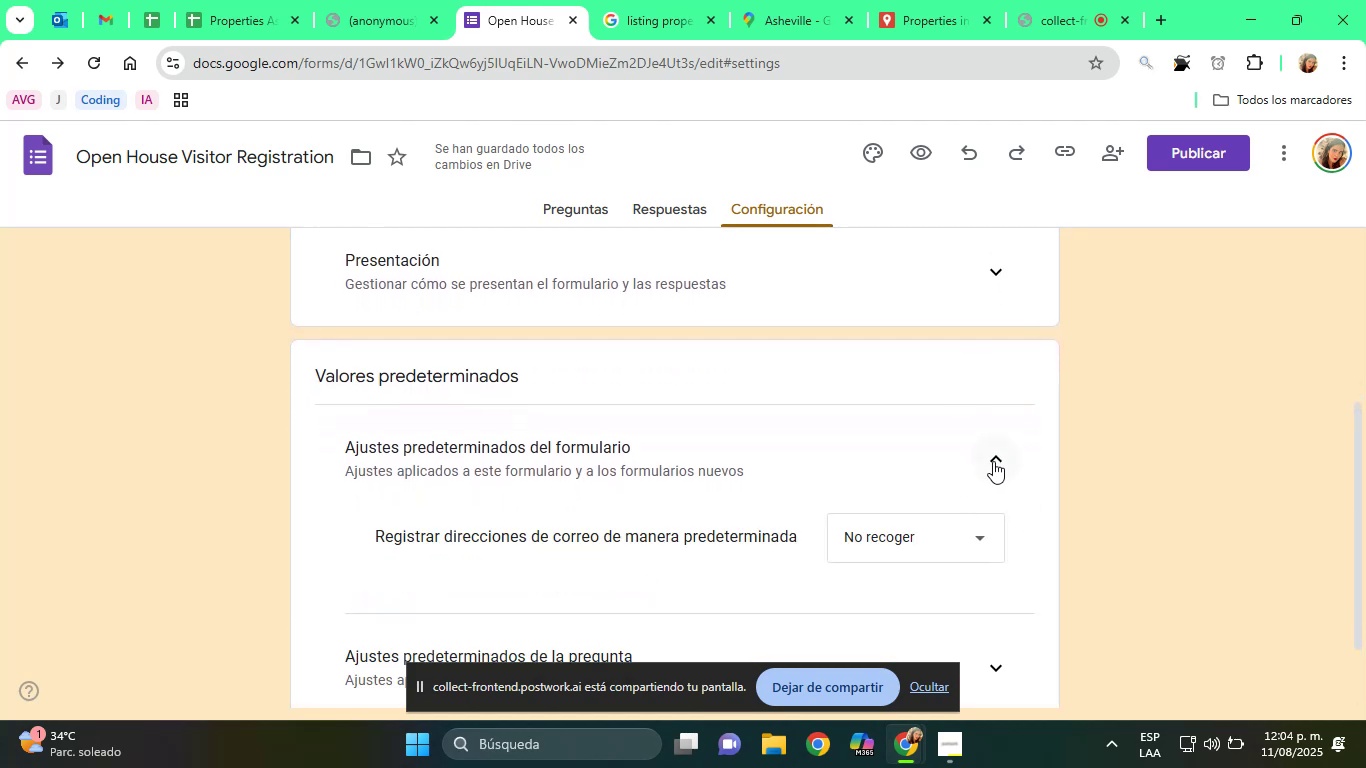 
scroll: coordinate [1004, 457], scroll_direction: down, amount: 1.0
 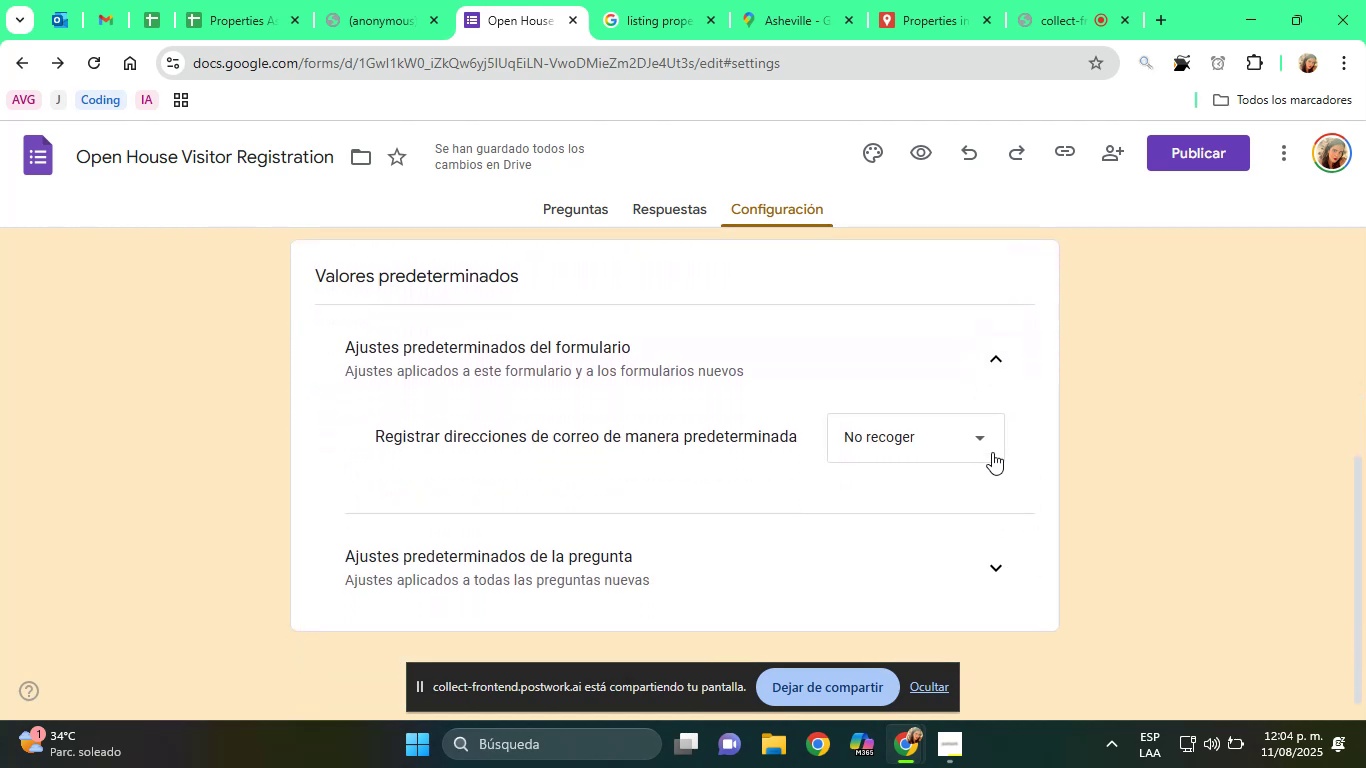 
left_click([992, 452])
 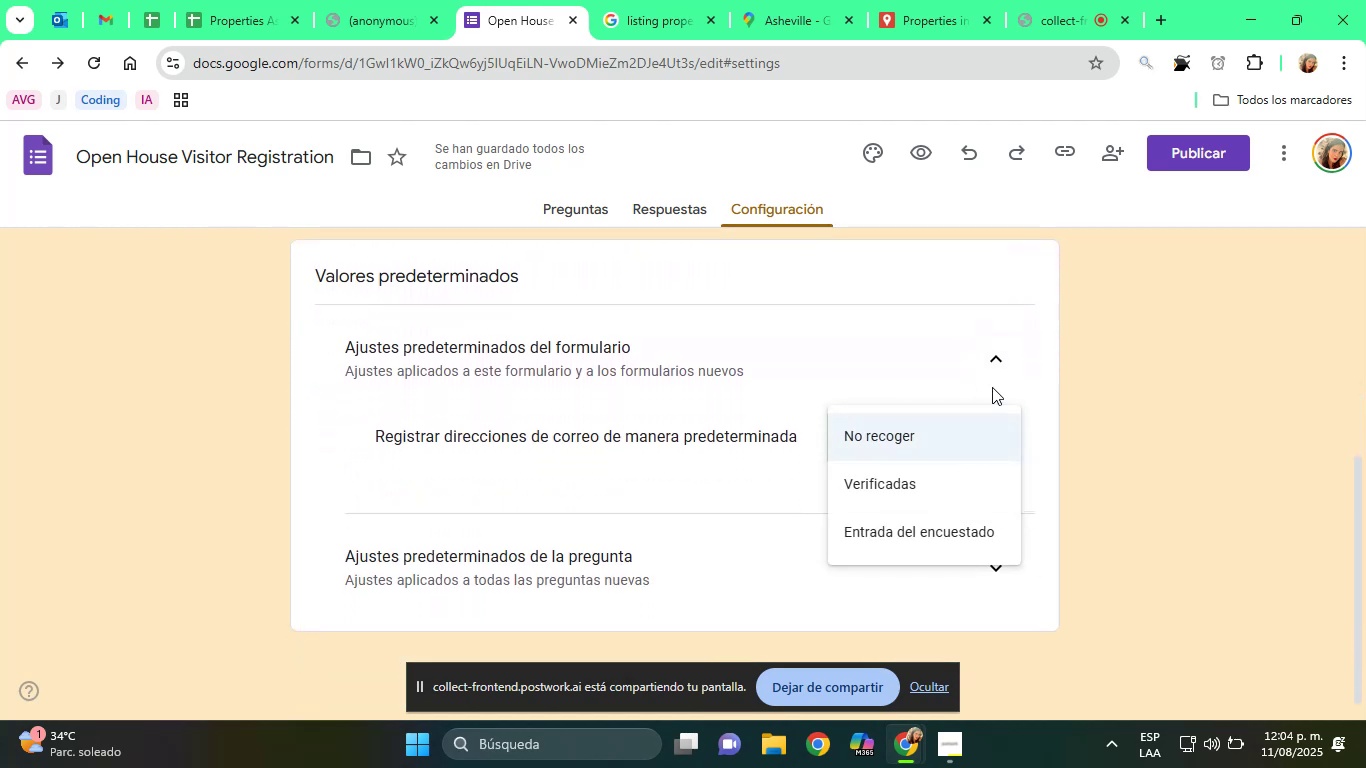 
left_click([993, 368])
 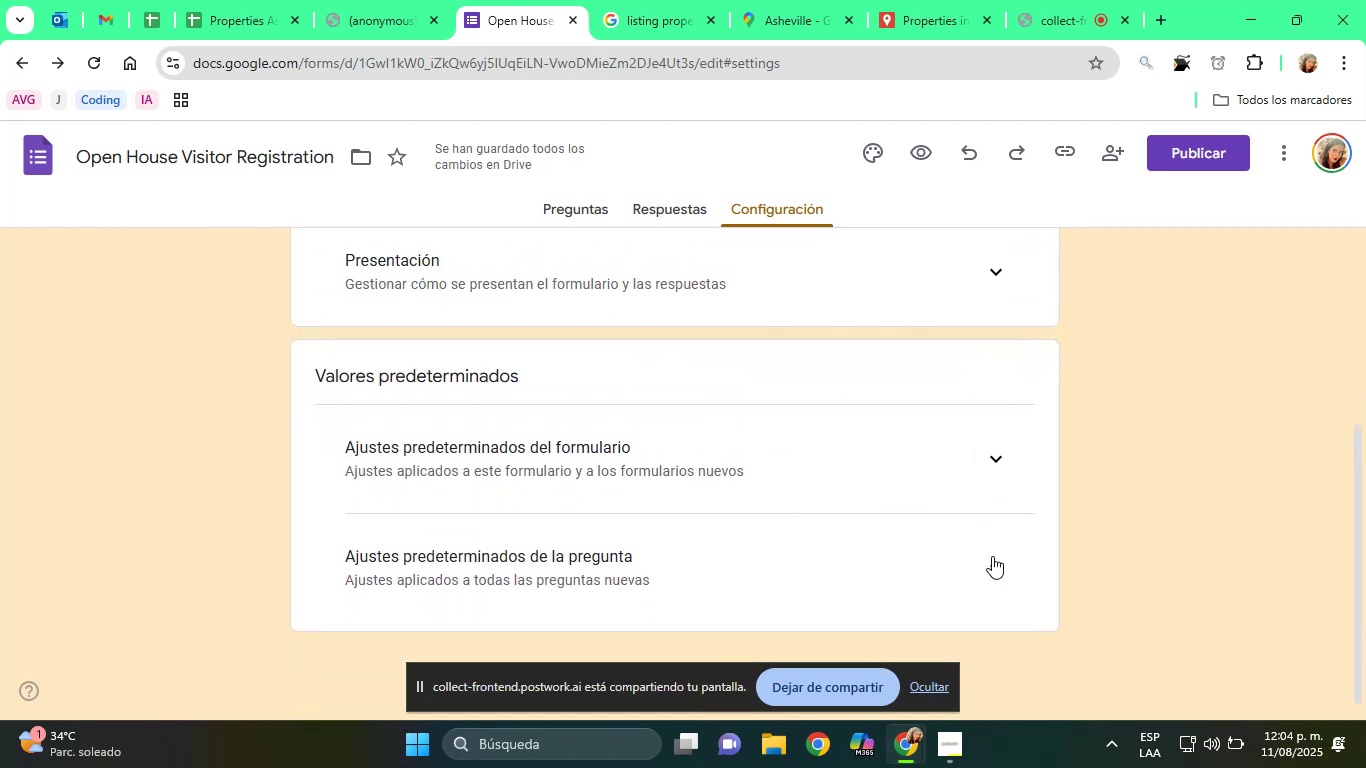 
left_click([996, 568])
 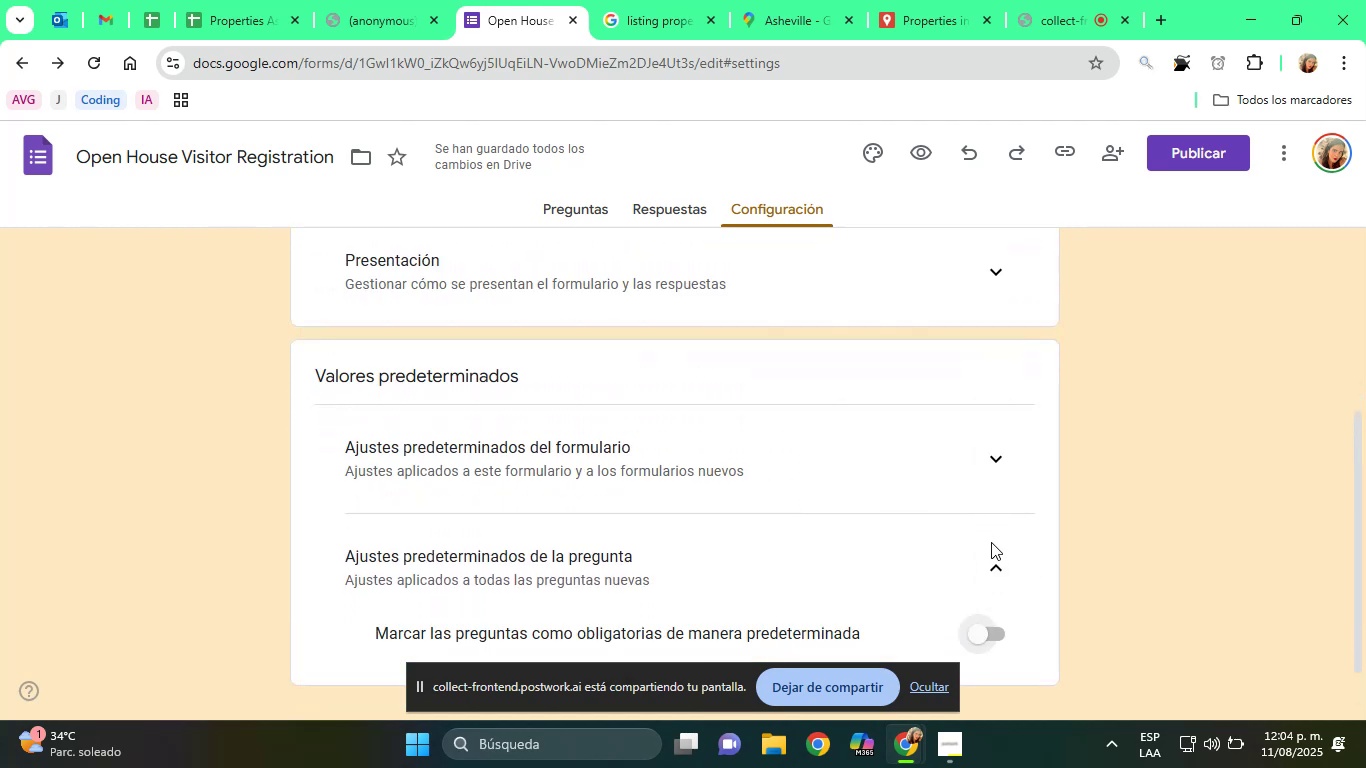 
left_click([991, 557])
 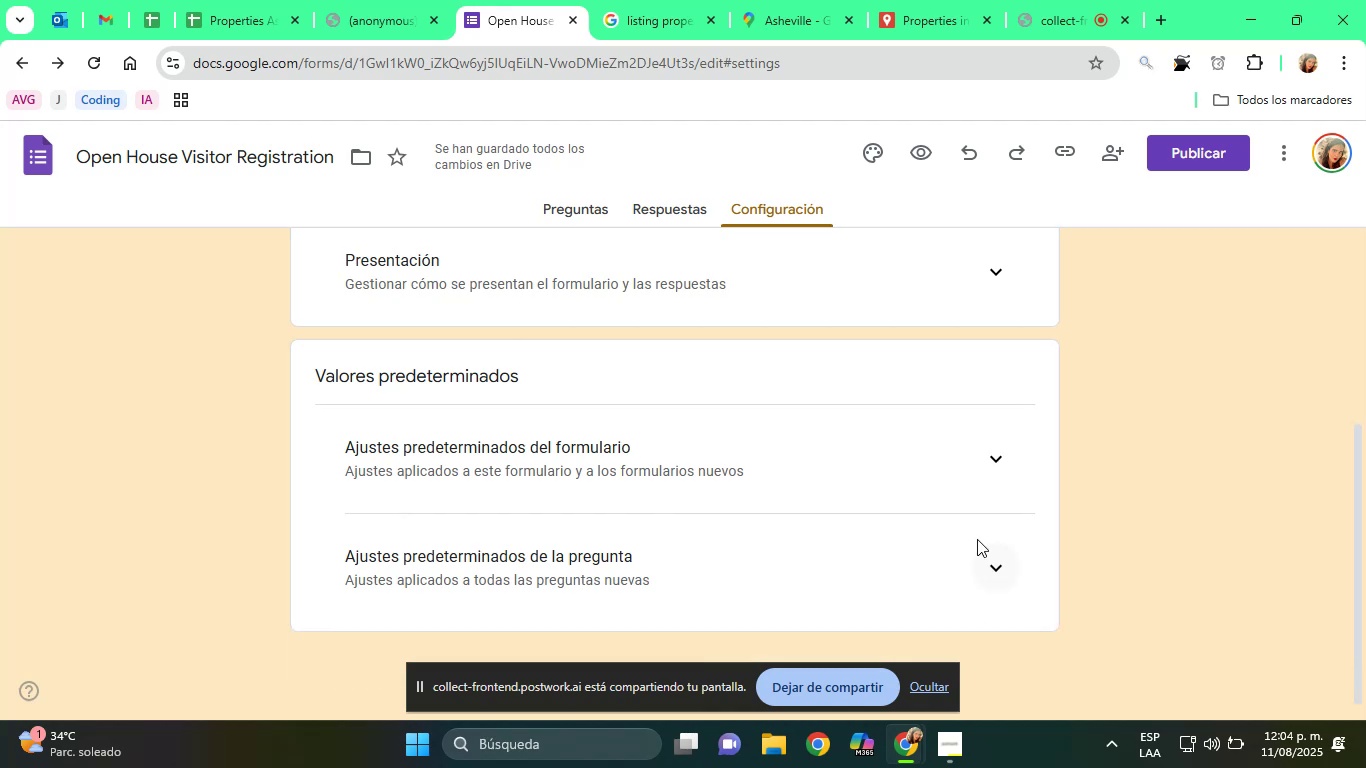 
scroll: coordinate [899, 325], scroll_direction: up, amount: 12.0
 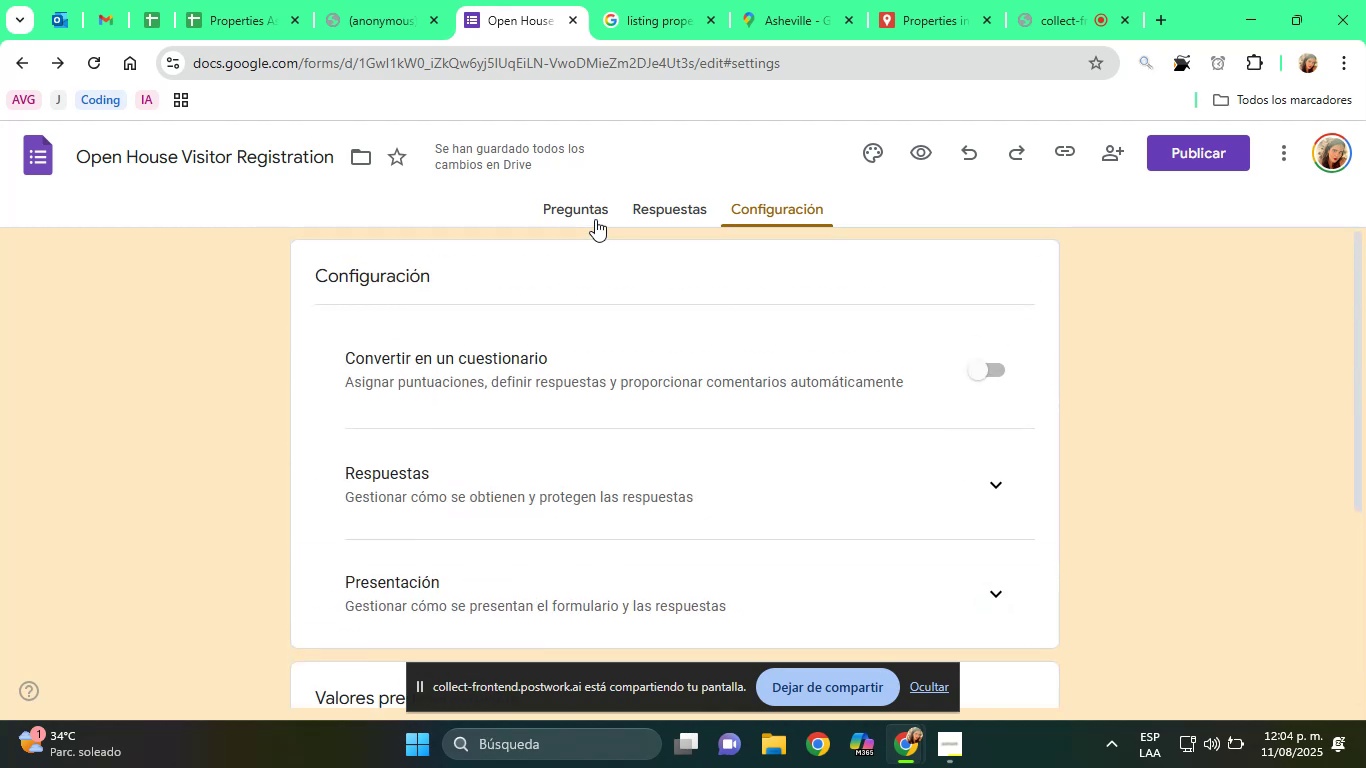 
left_click([570, 203])
 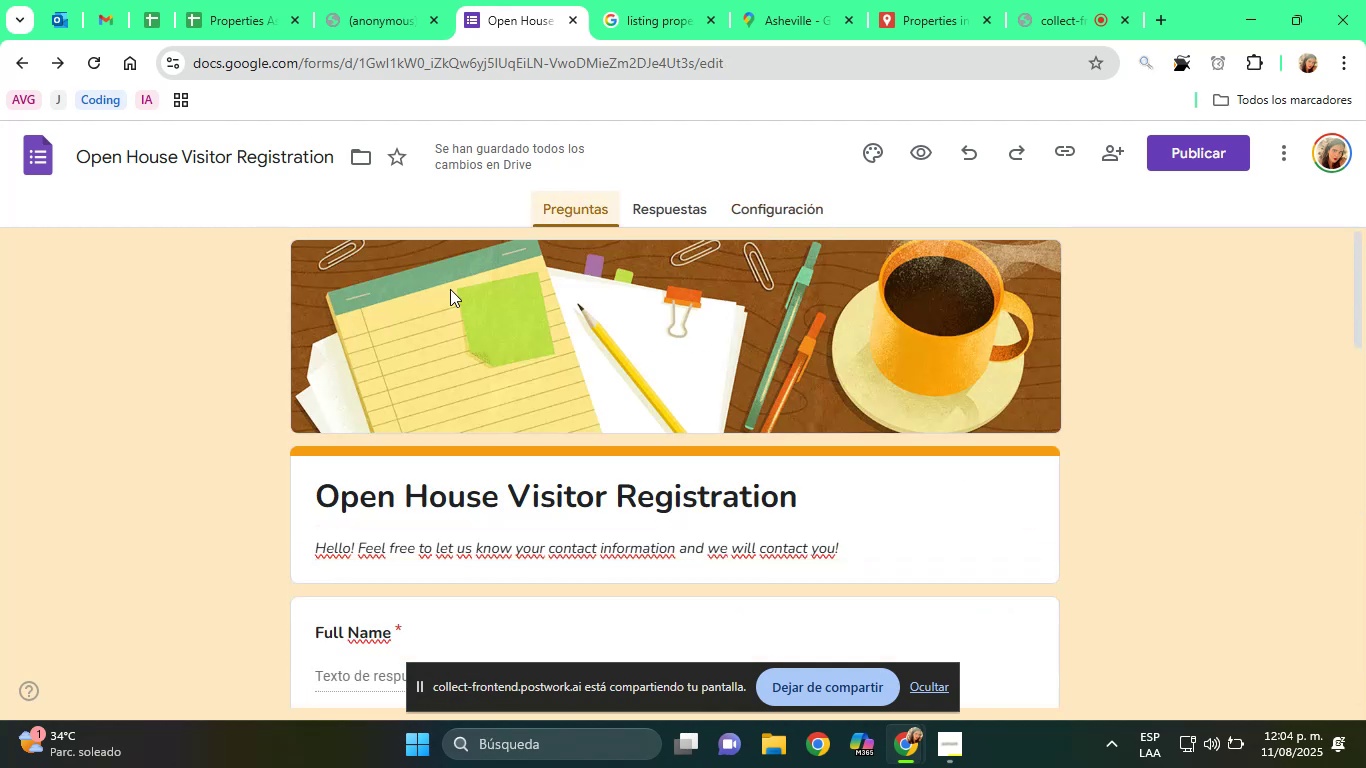 
scroll: coordinate [481, 364], scroll_direction: down, amount: 17.0
 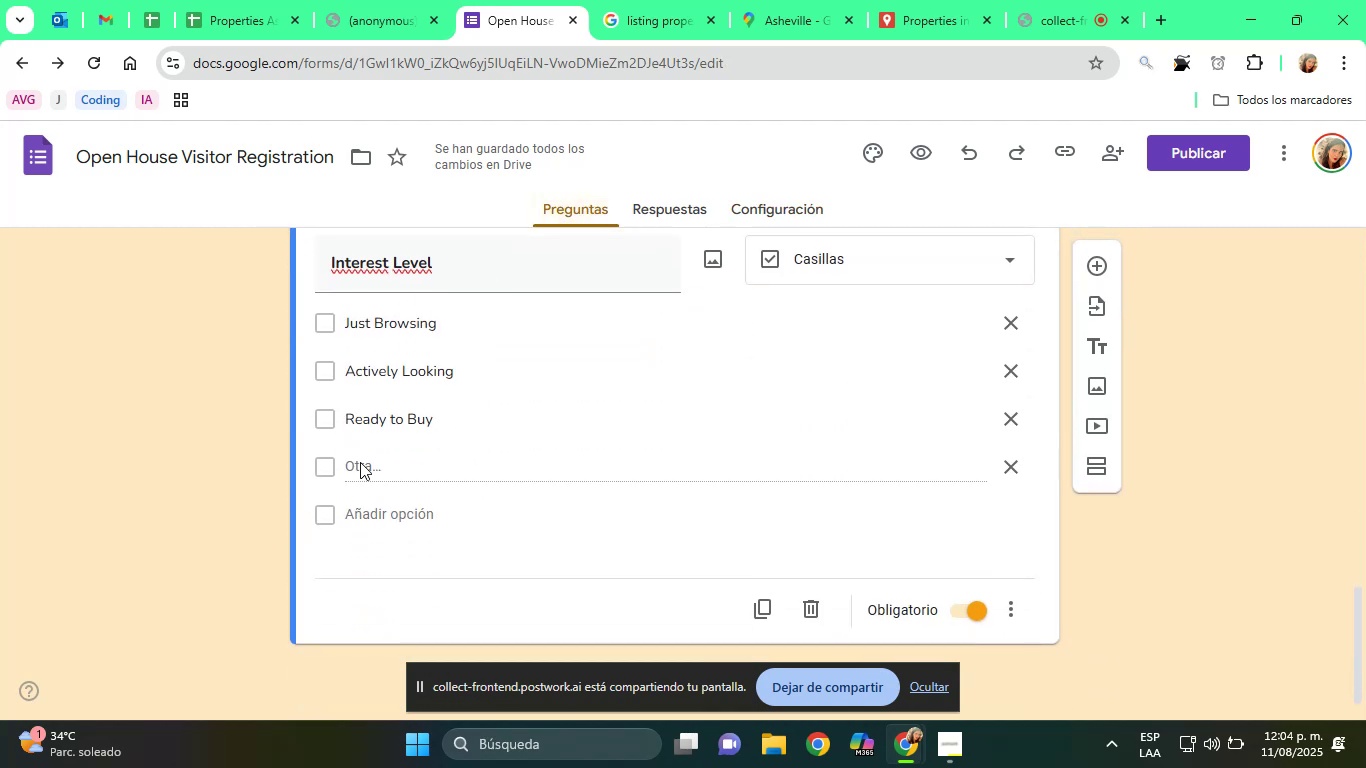 
double_click([360, 462])
 